 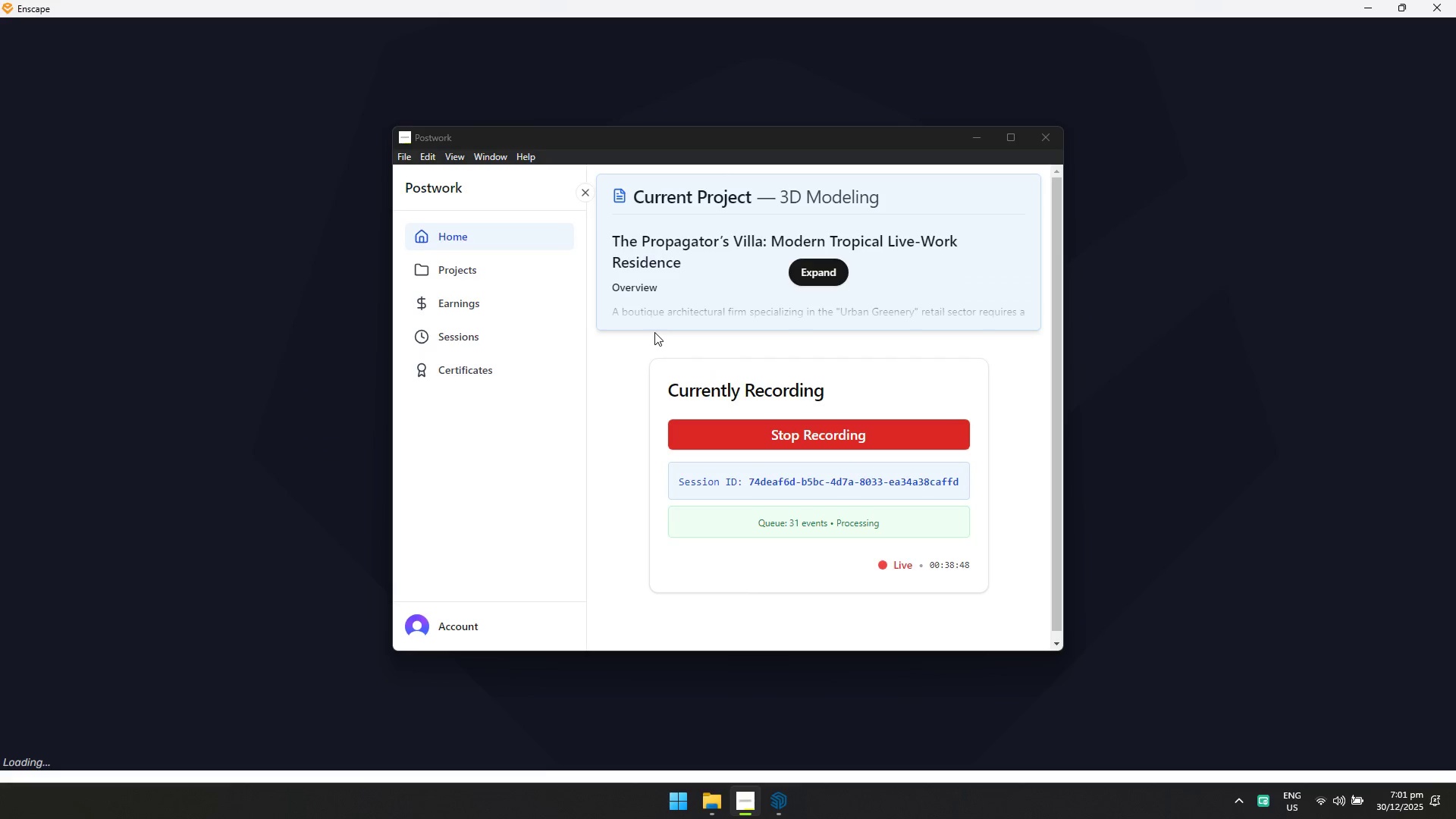 
left_click([975, 140])
 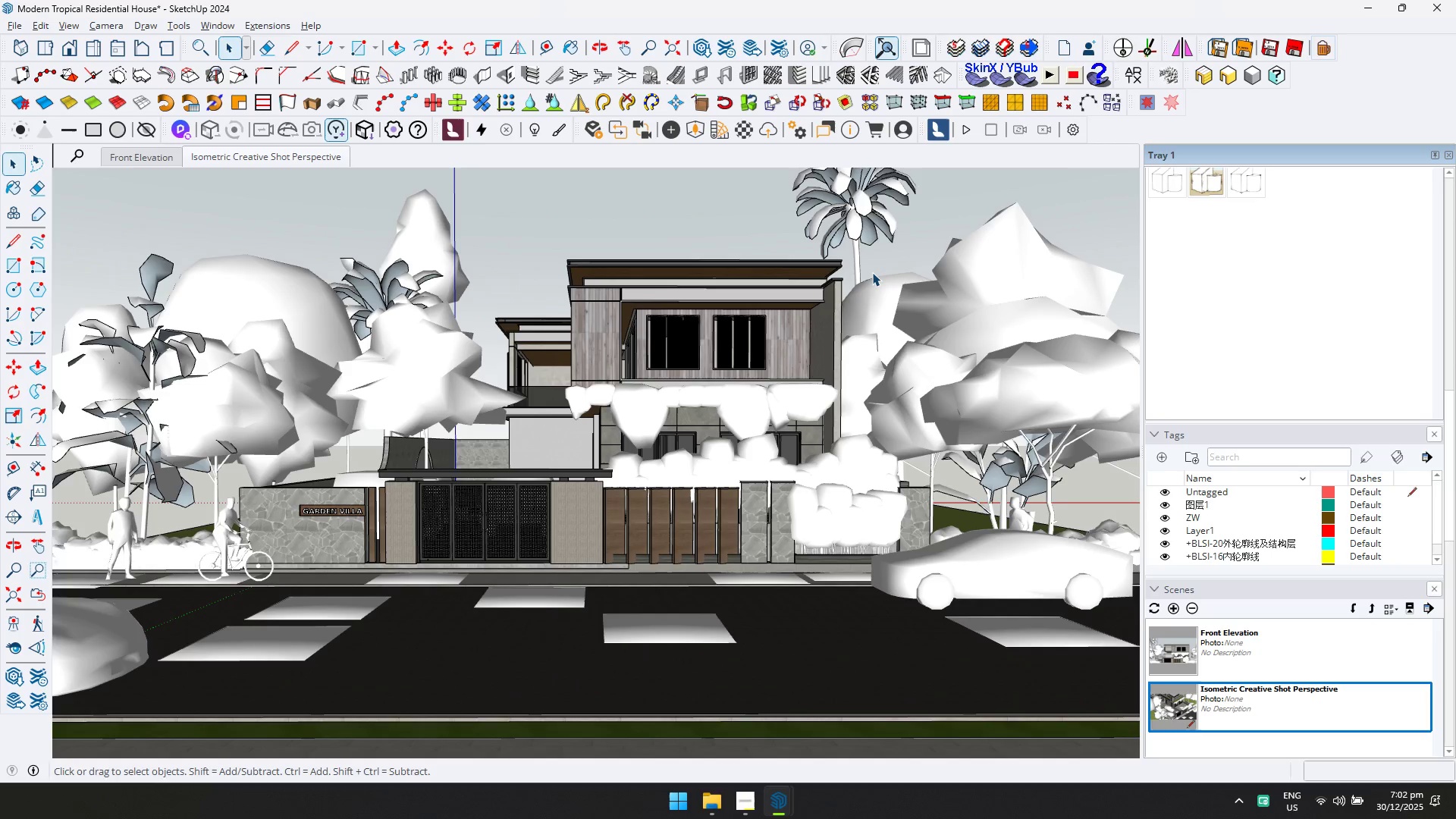 
wait(53.48)
 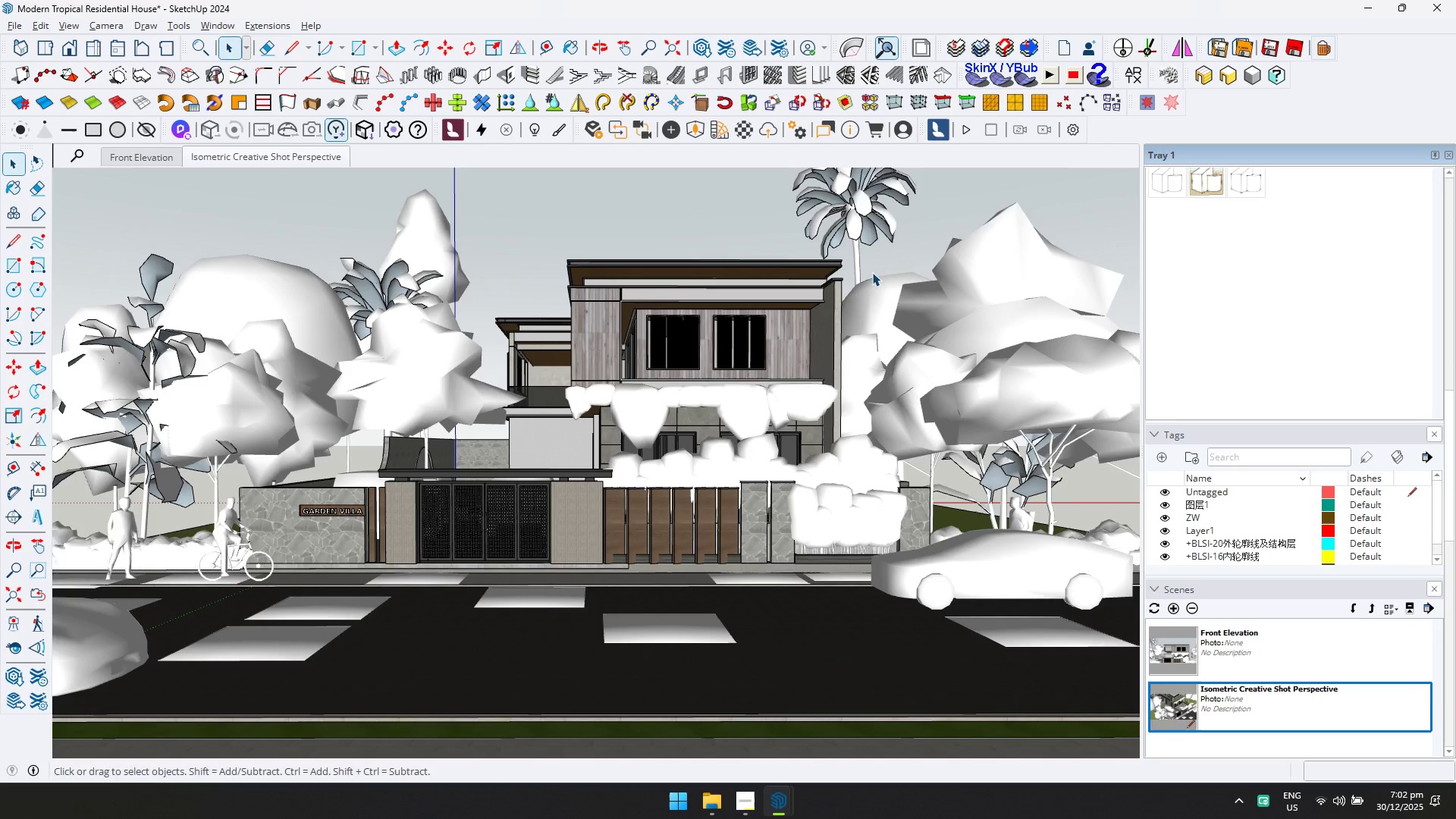 
double_click([805, 754])
 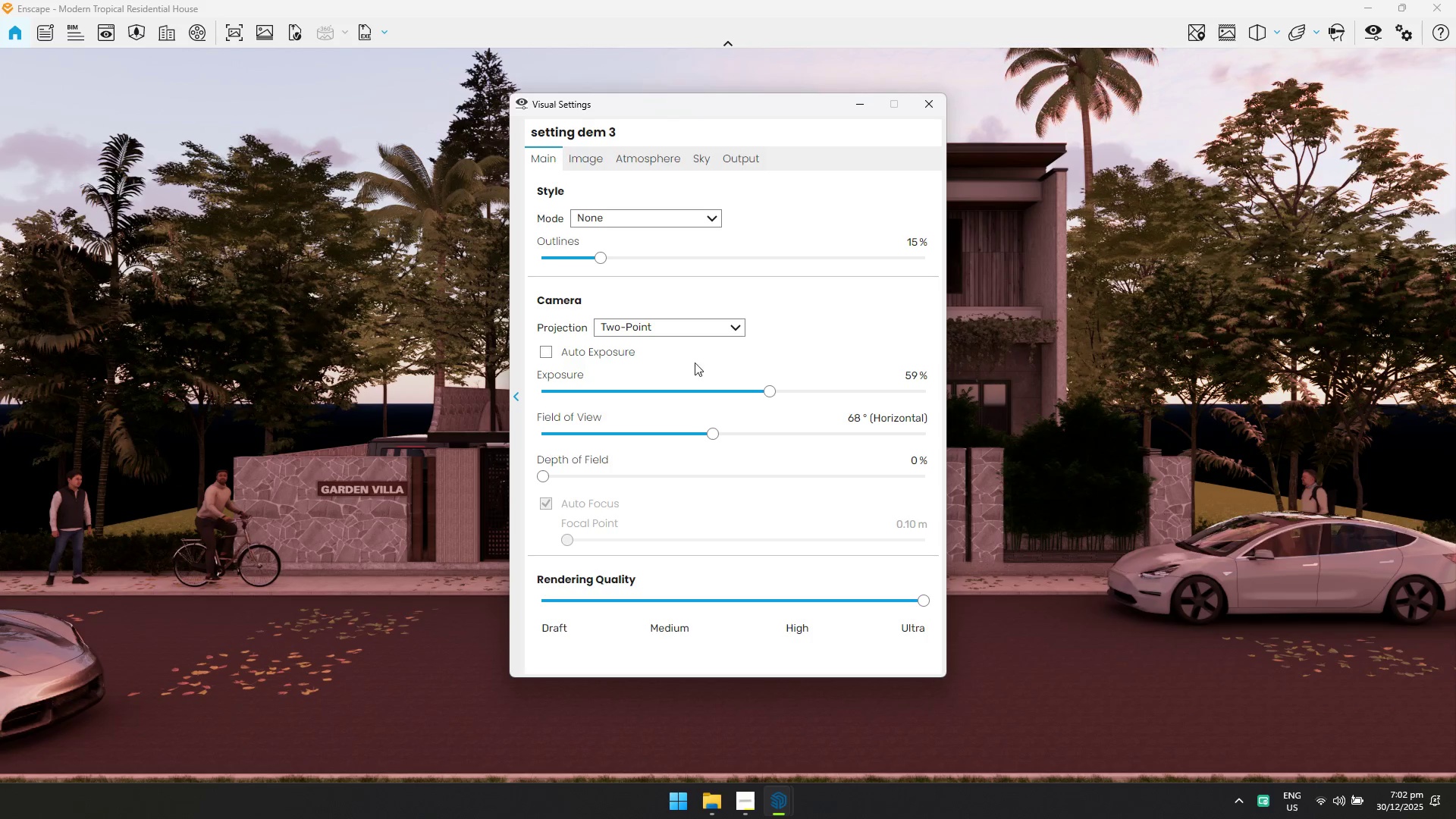 
left_click([512, 333])
 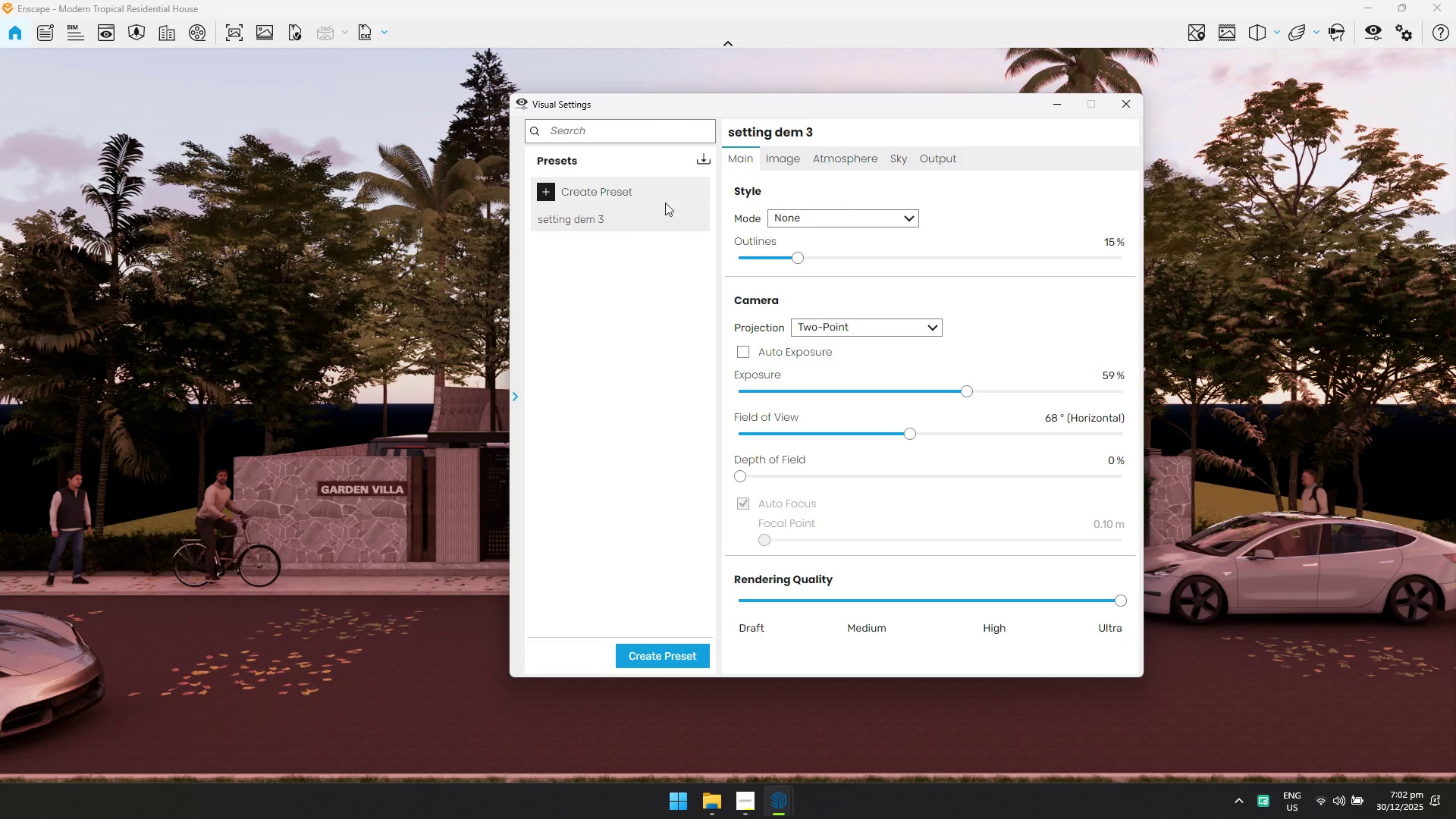 
left_click([702, 163])
 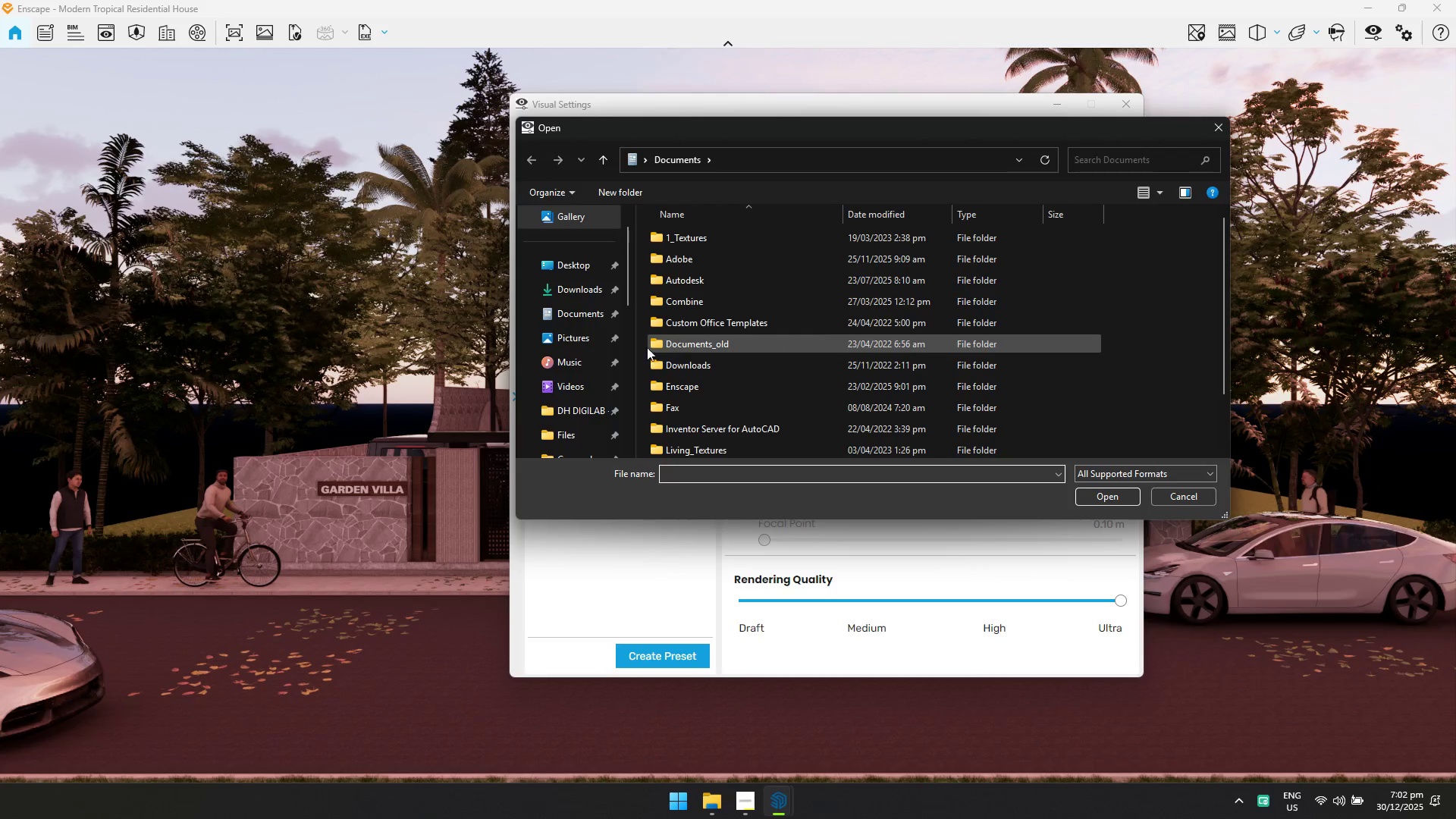 
left_click([580, 293])
 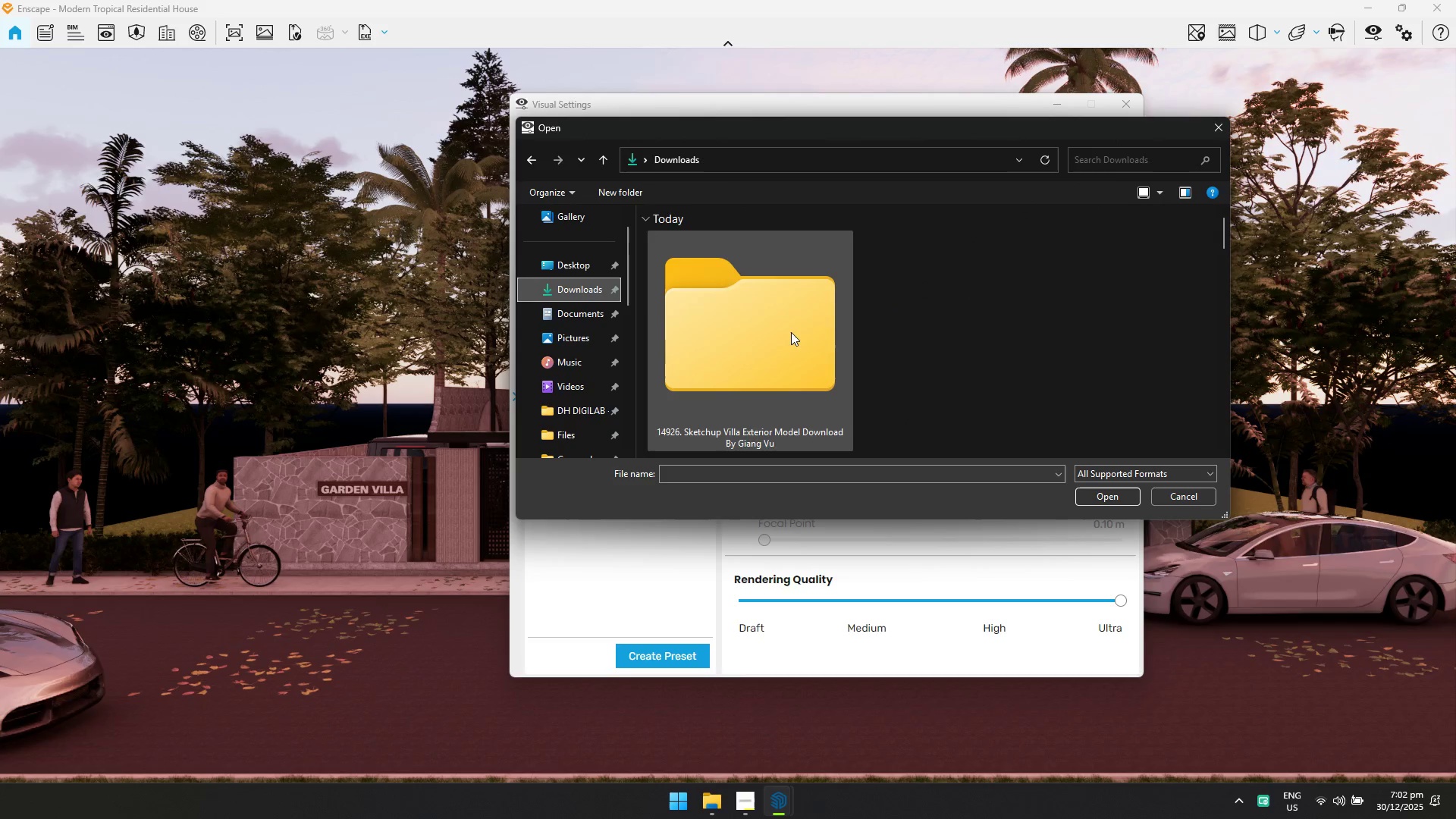 
scroll: coordinate [578, 373], scroll_direction: down, amount: 4.0
 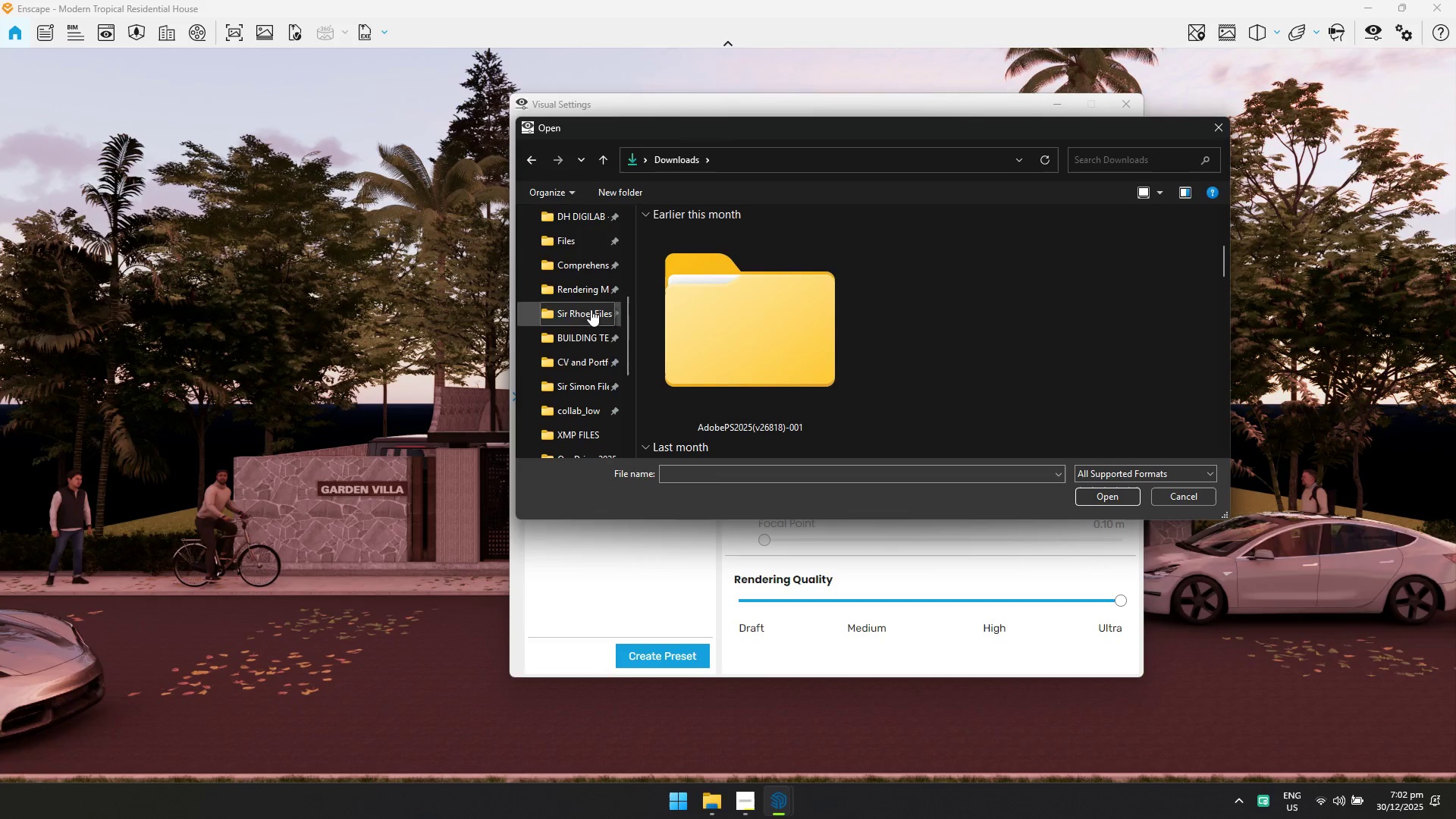 
left_click([589, 289])
 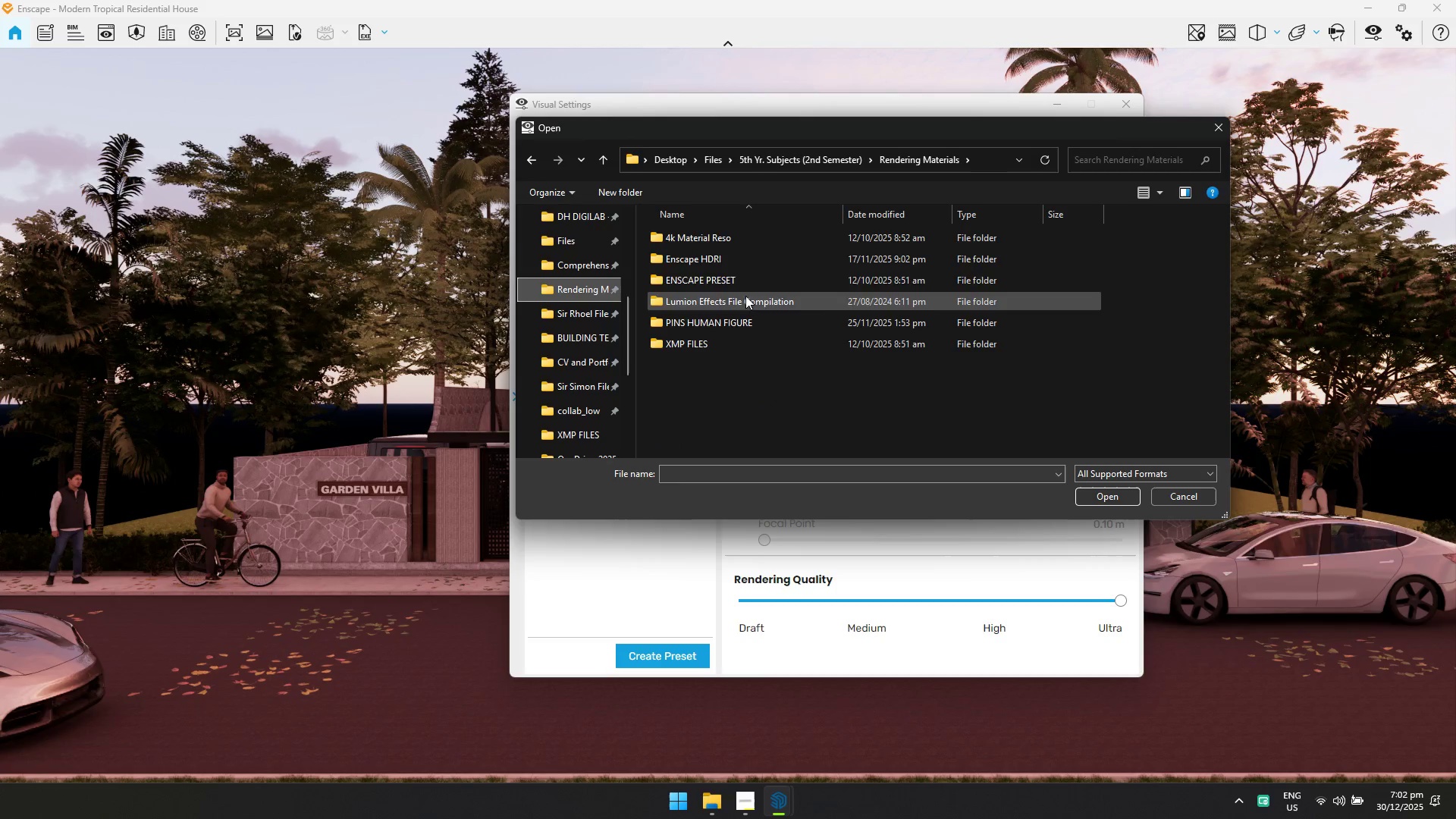 
double_click([743, 280])
 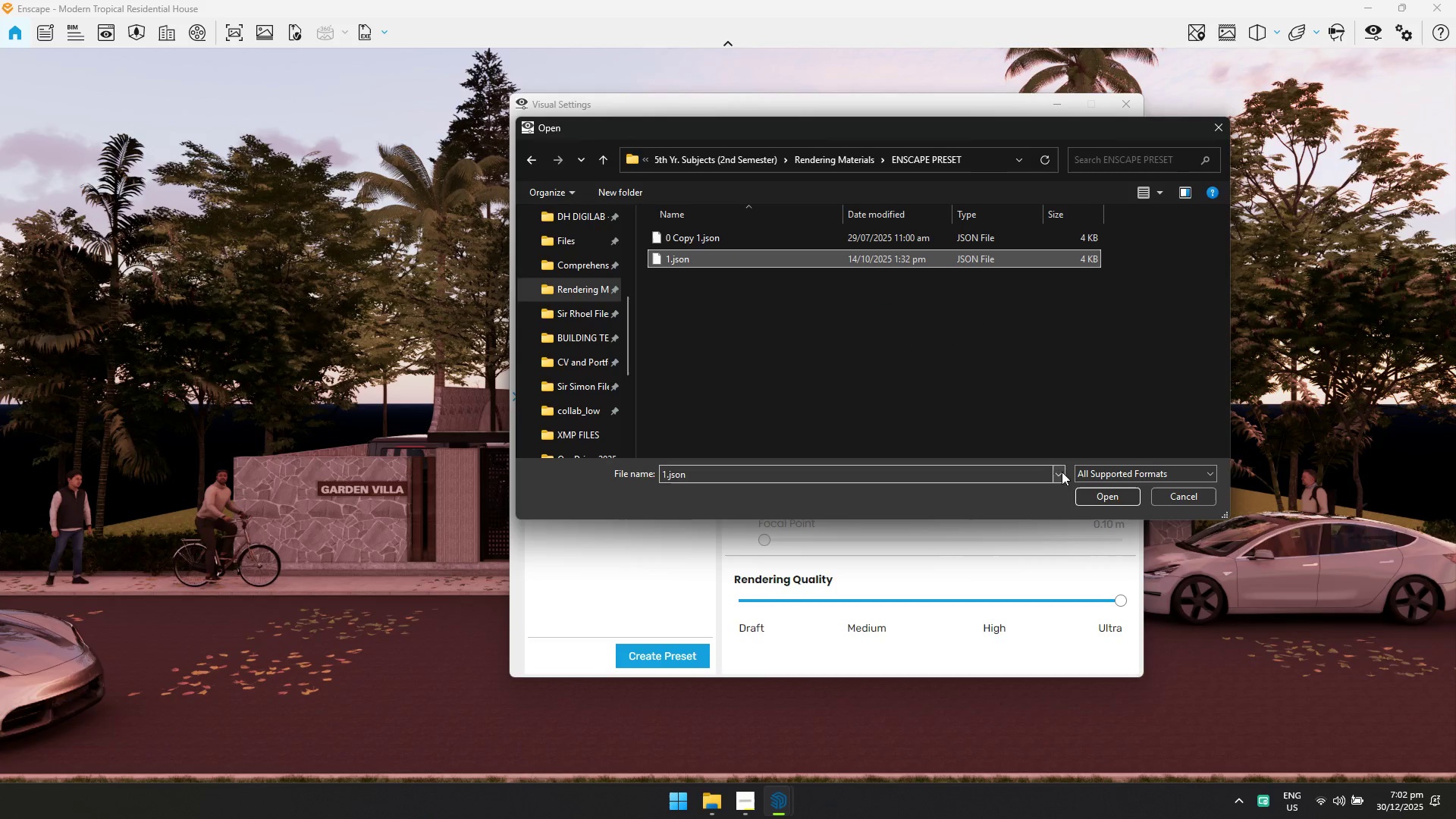 
left_click([1119, 497])
 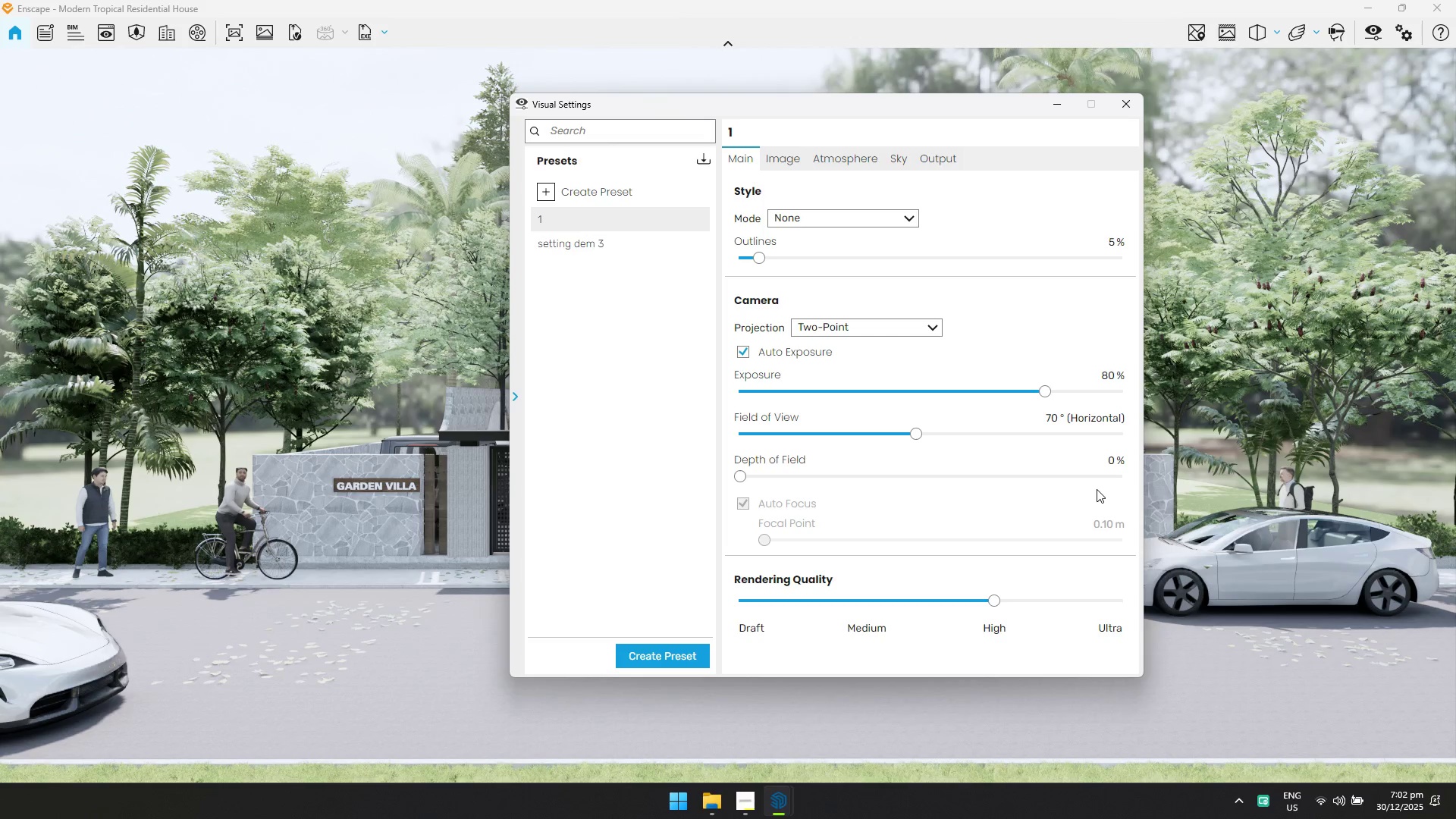 
wait(6.71)
 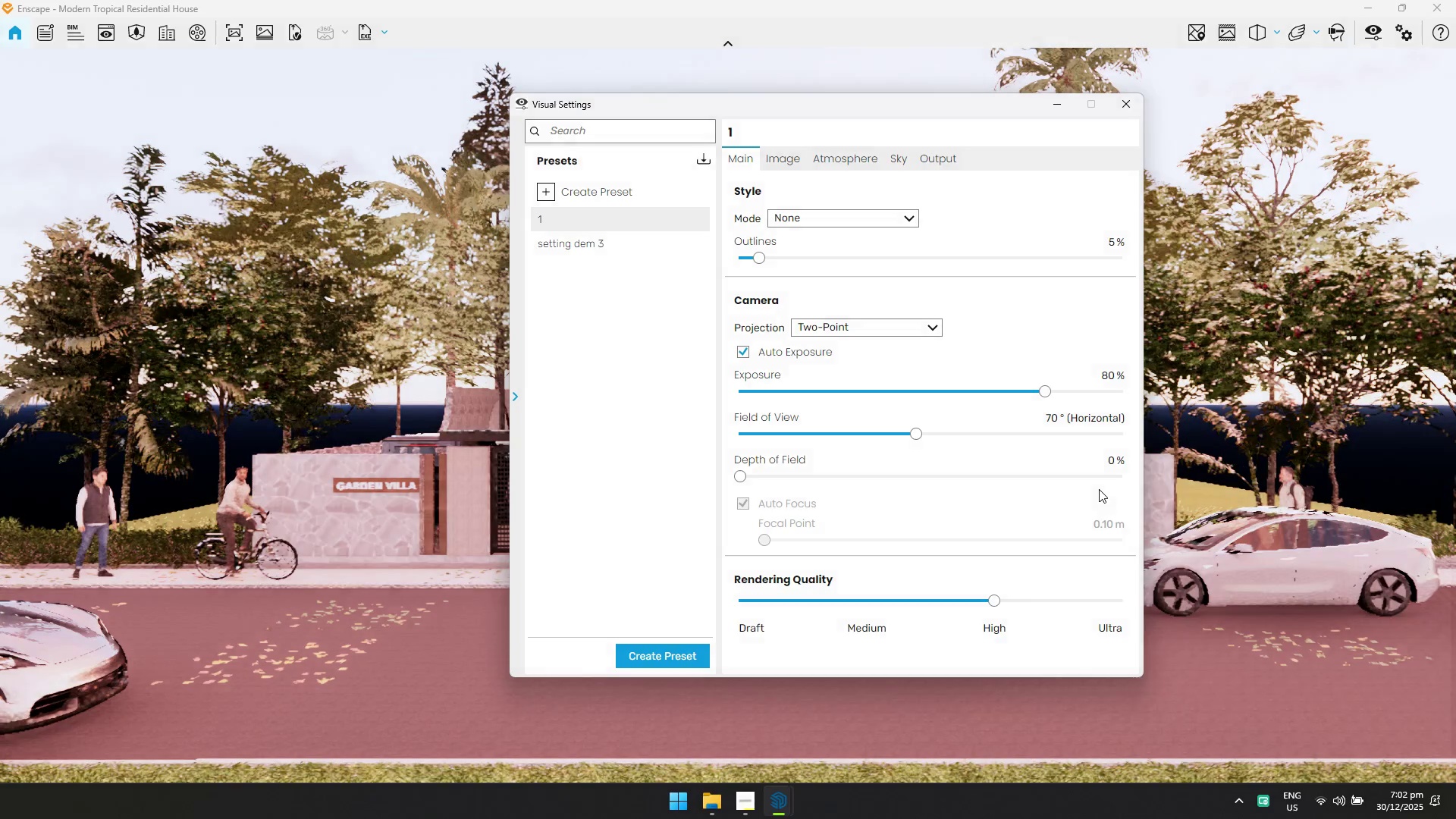 
mouse_move([993, 385])
 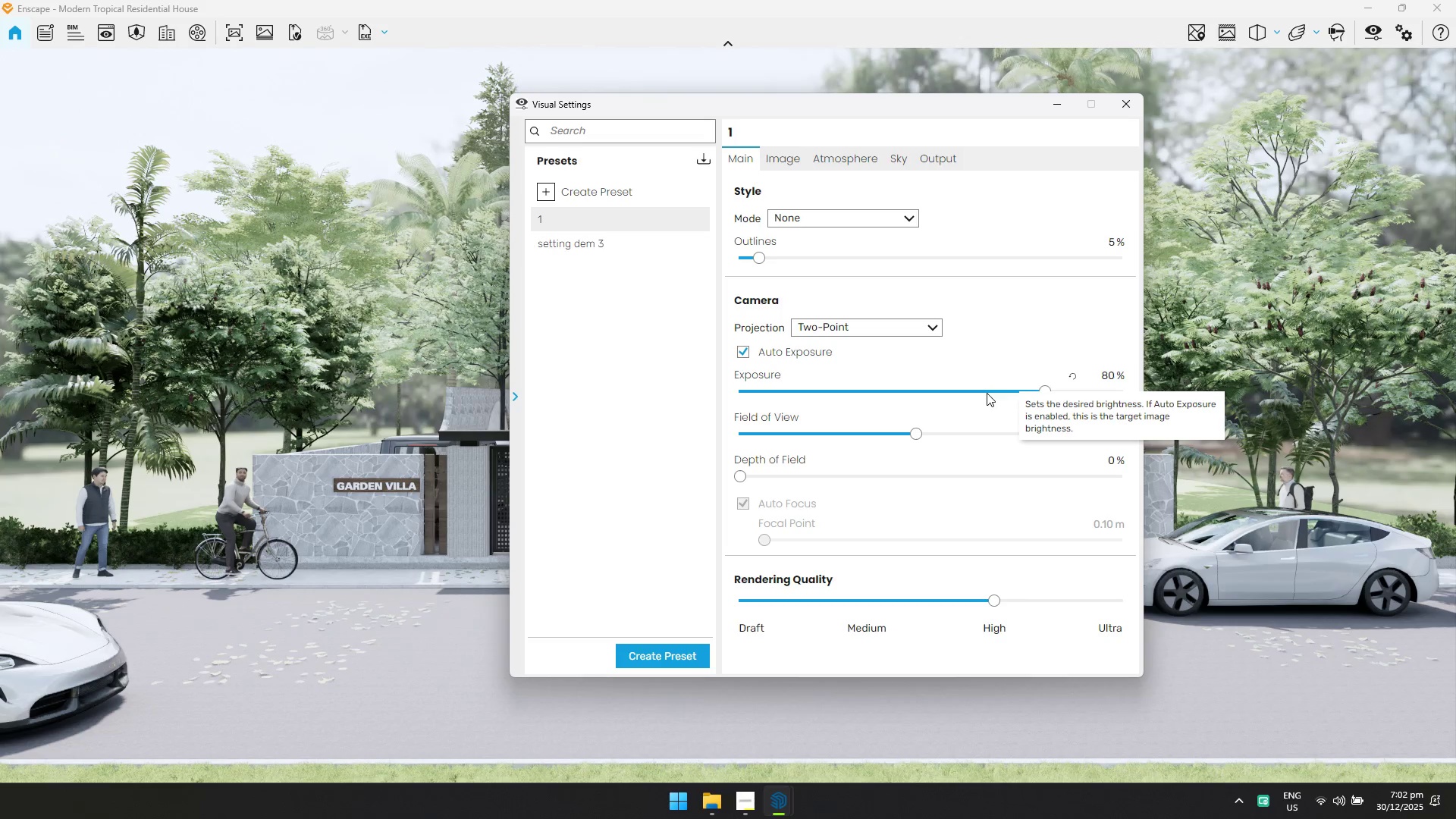 
wait(10.0)
 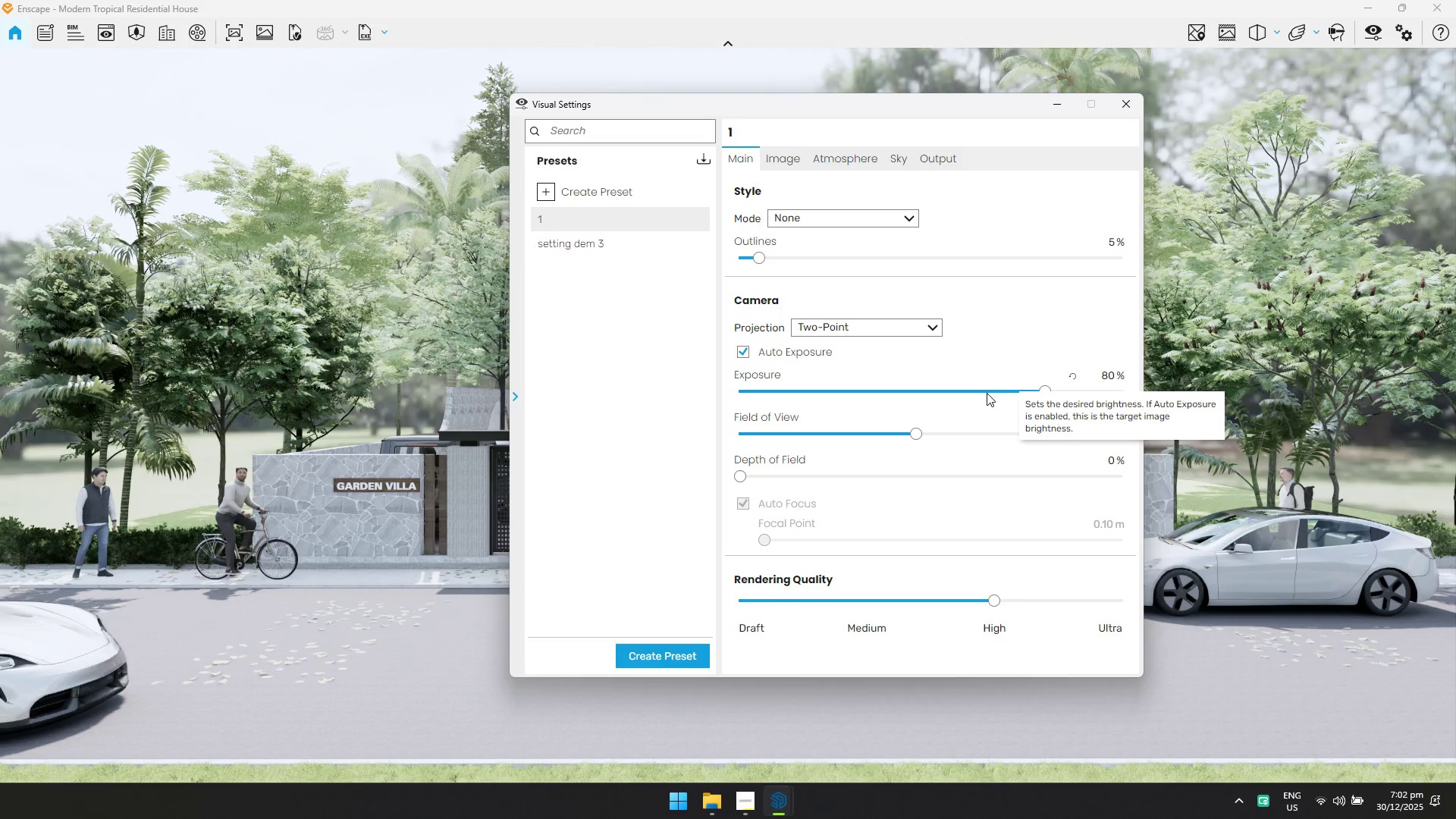 
left_click([902, 152])
 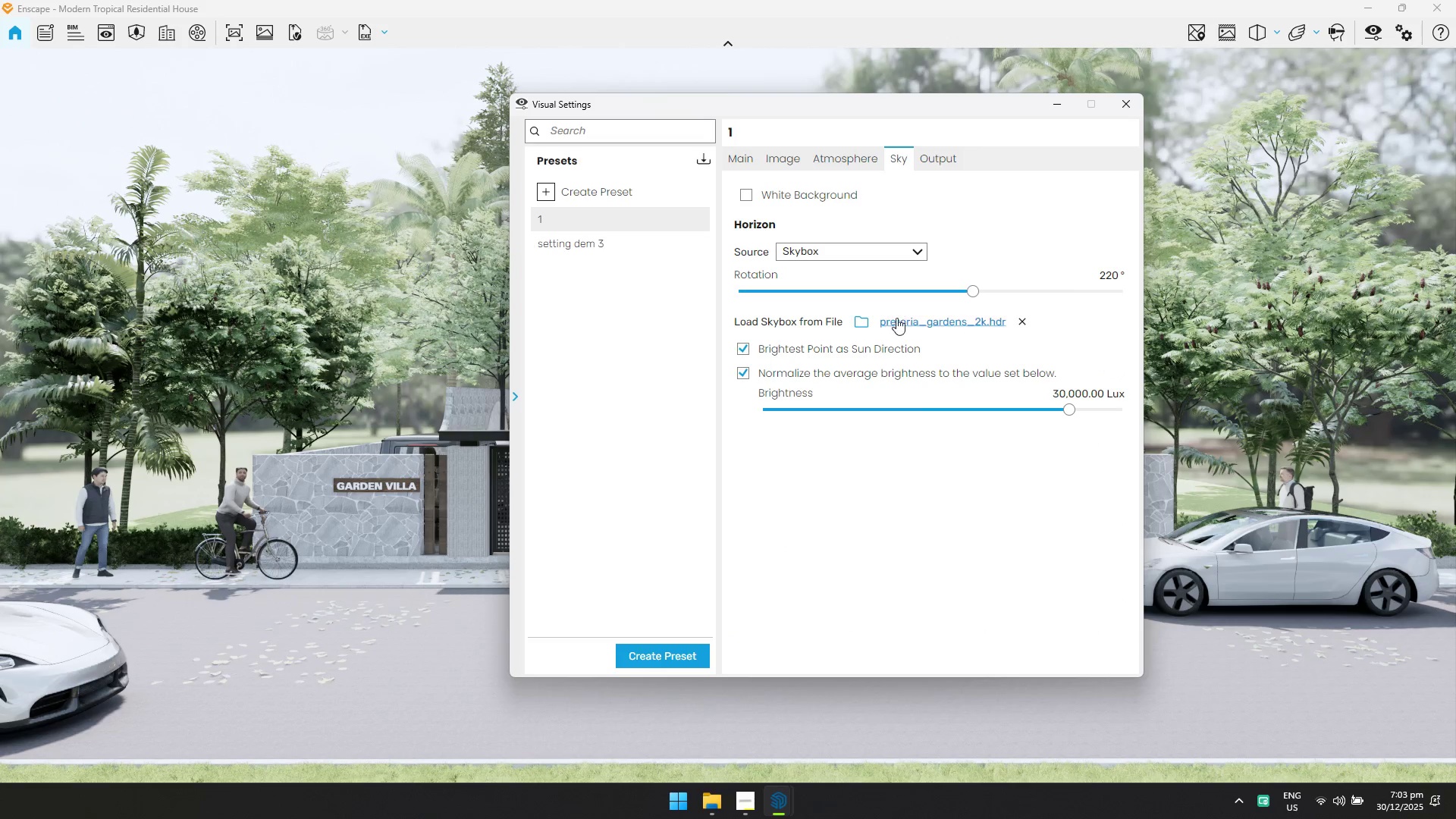 
left_click([902, 318])
 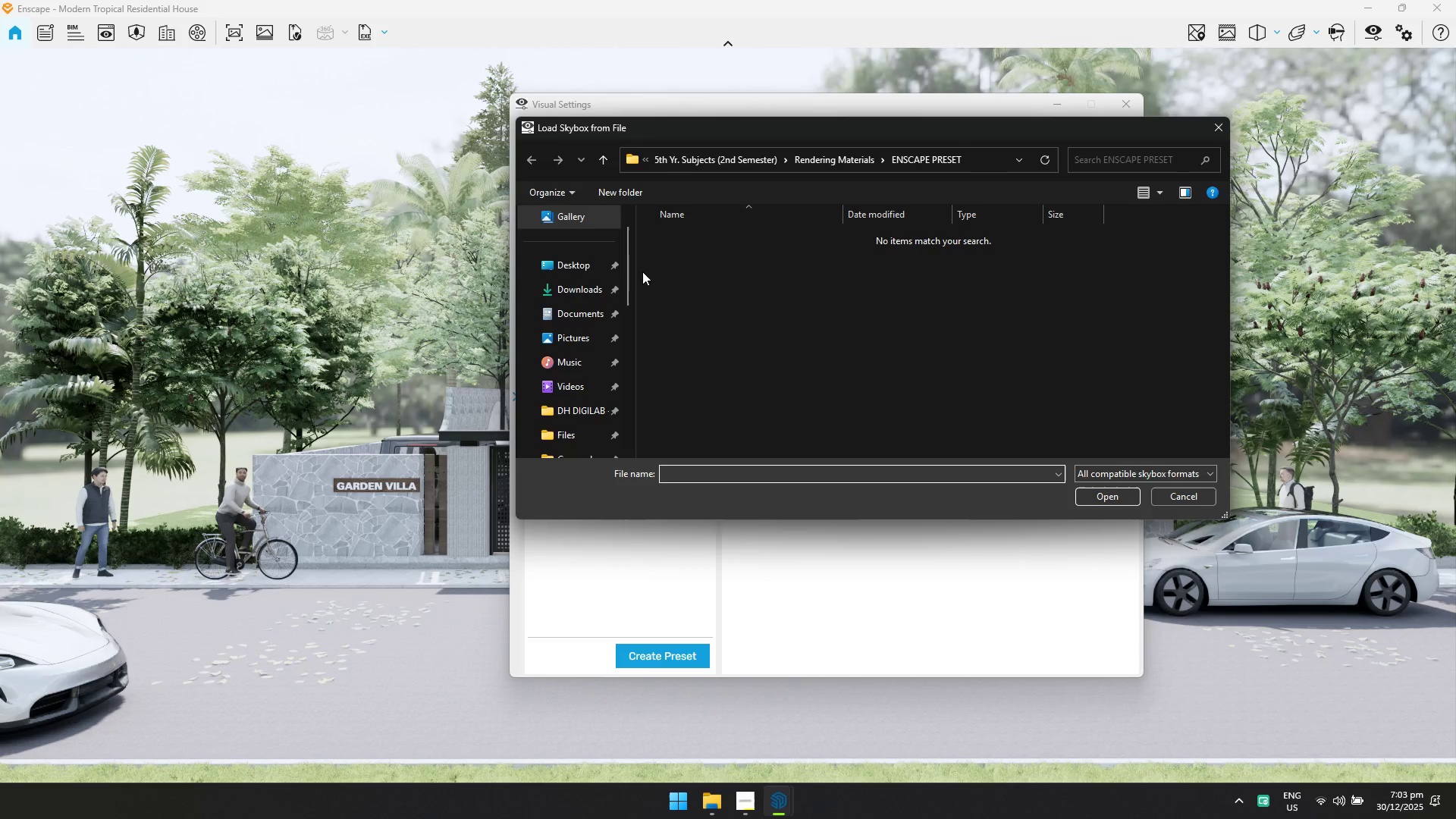 
left_click([598, 290])
 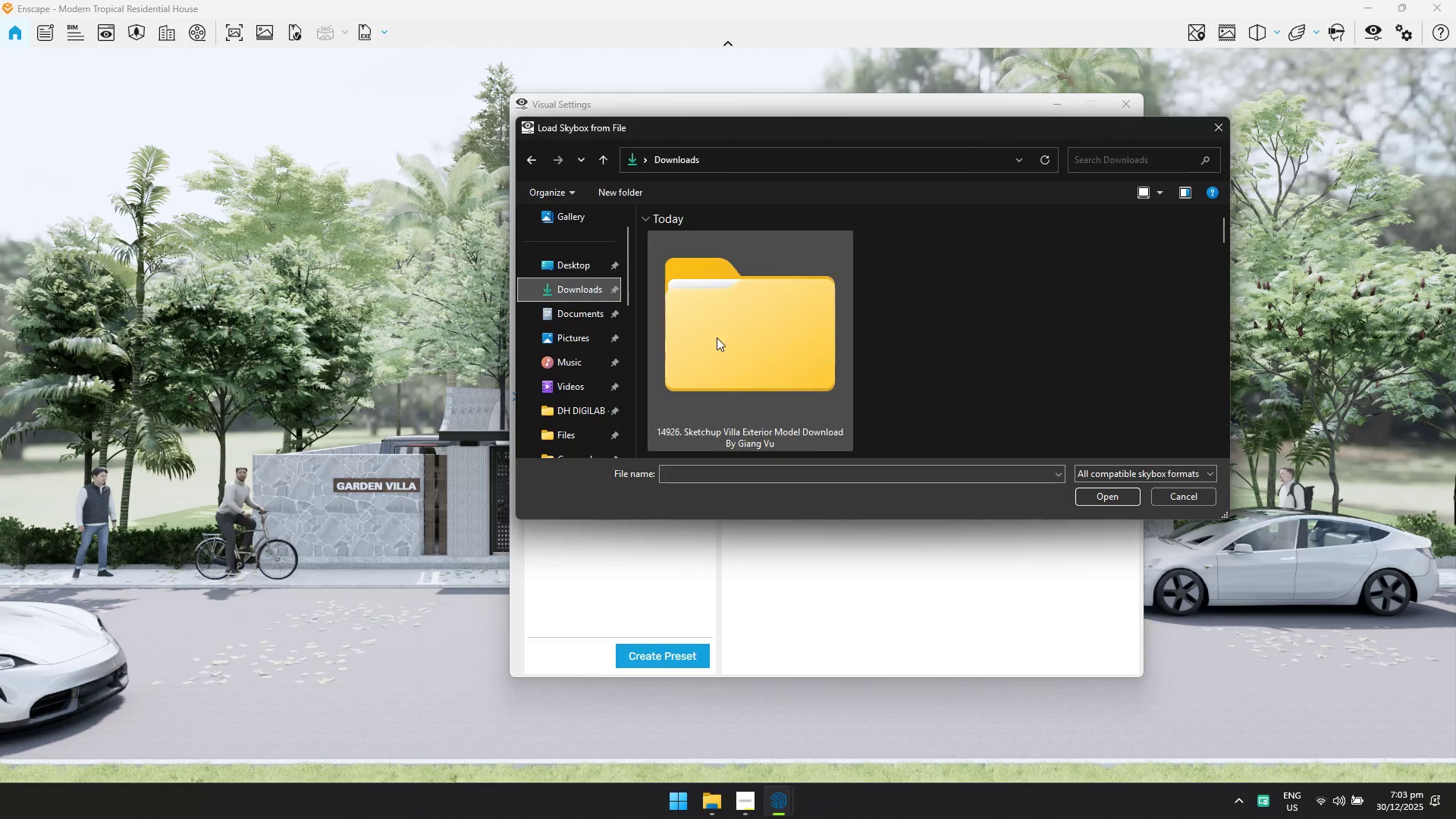 
scroll: coordinate [965, 364], scroll_direction: down, amount: 7.0
 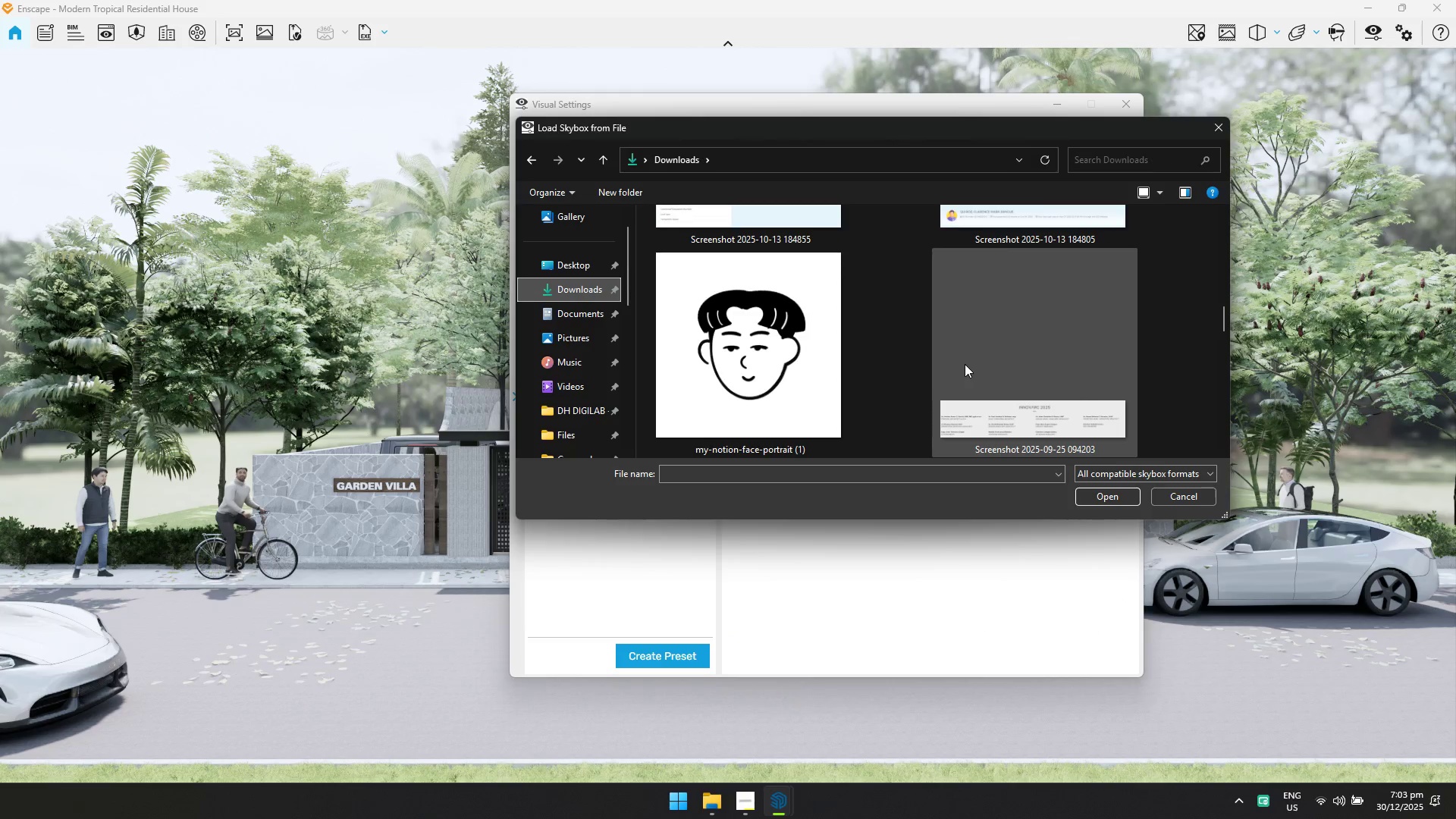 
scroll: coordinate [965, 364], scroll_direction: up, amount: 3.0
 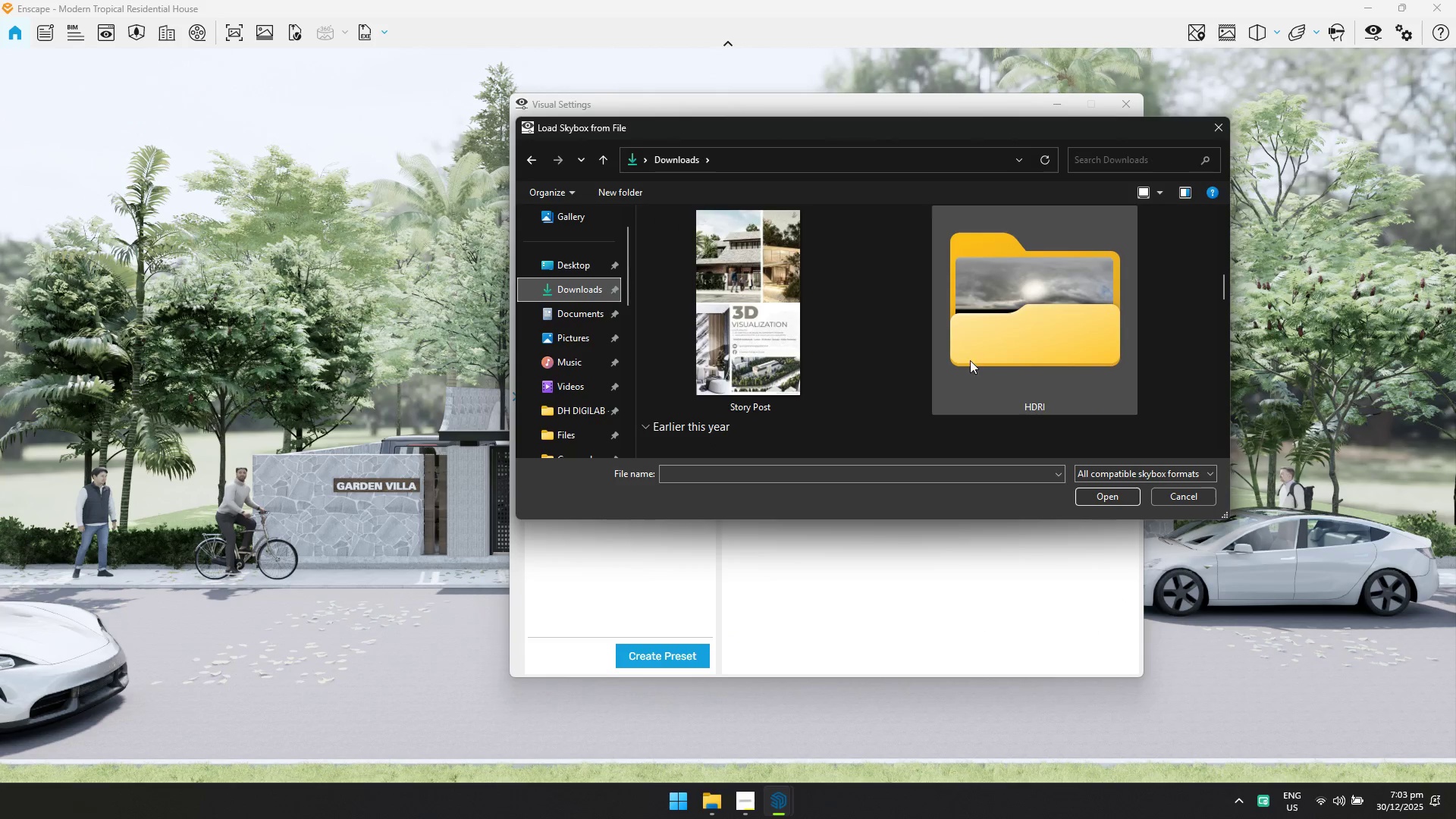 
double_click([970, 359])
 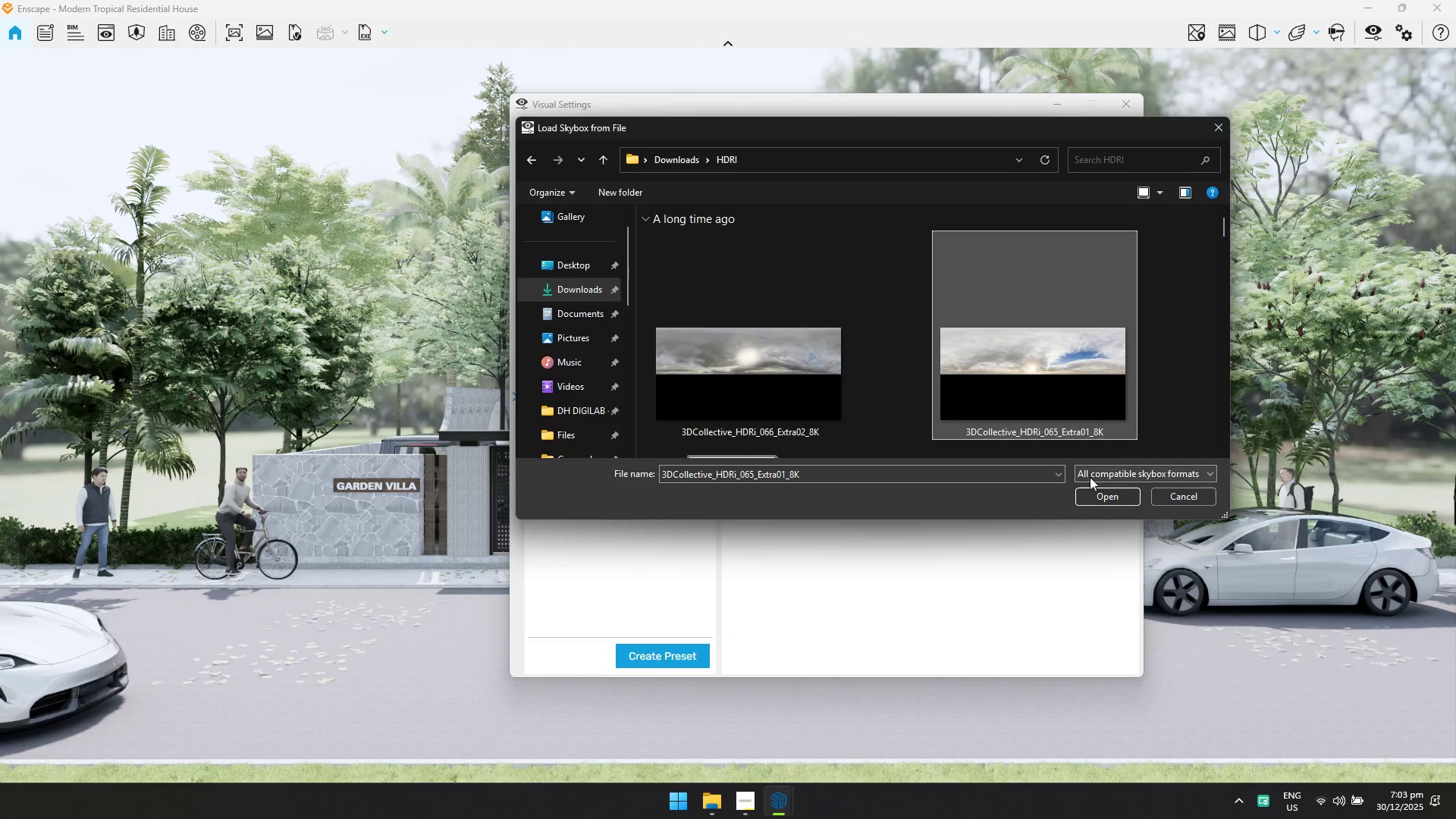 
triple_click([1106, 503])
 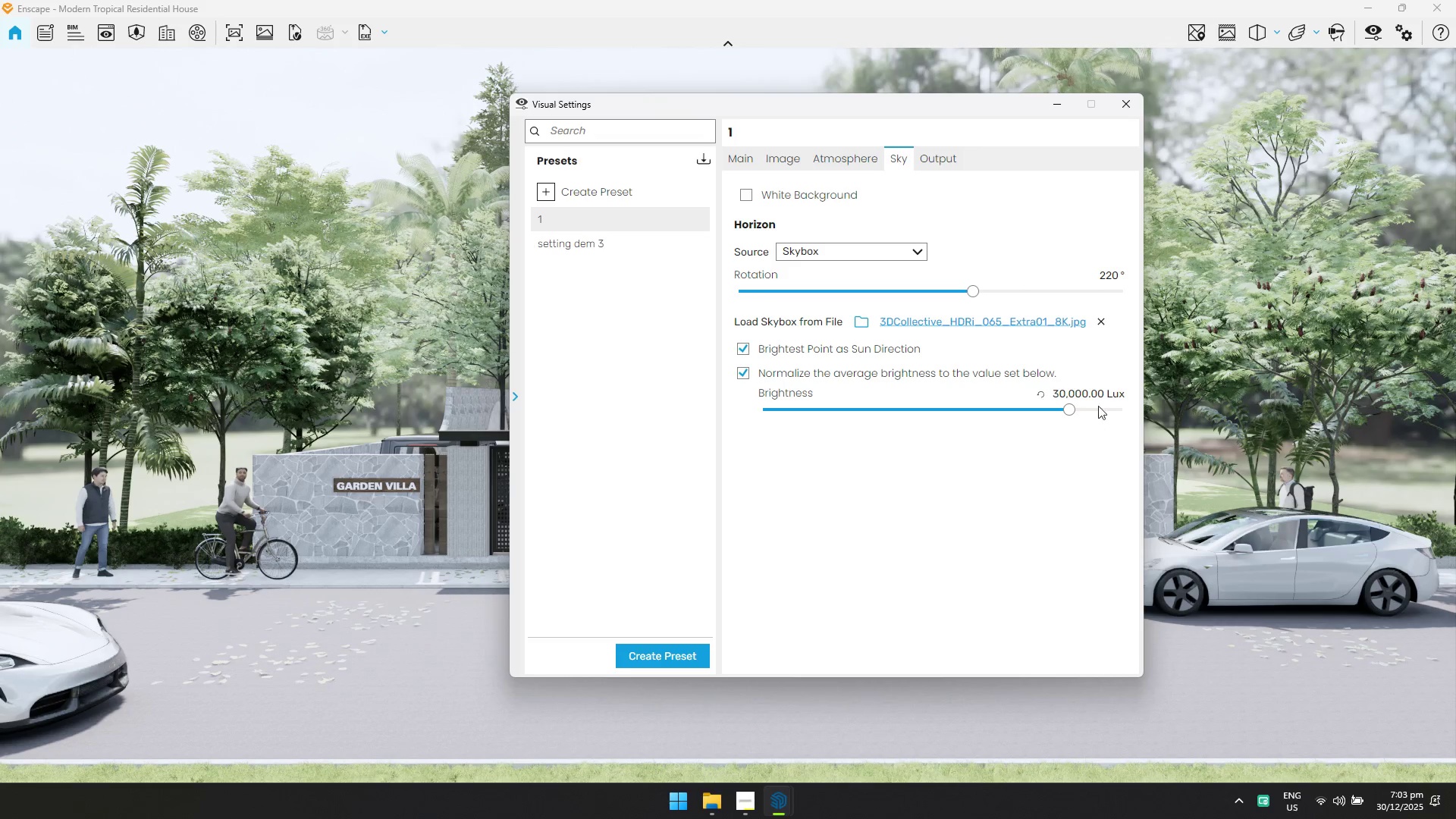 
left_click([1100, 396])
 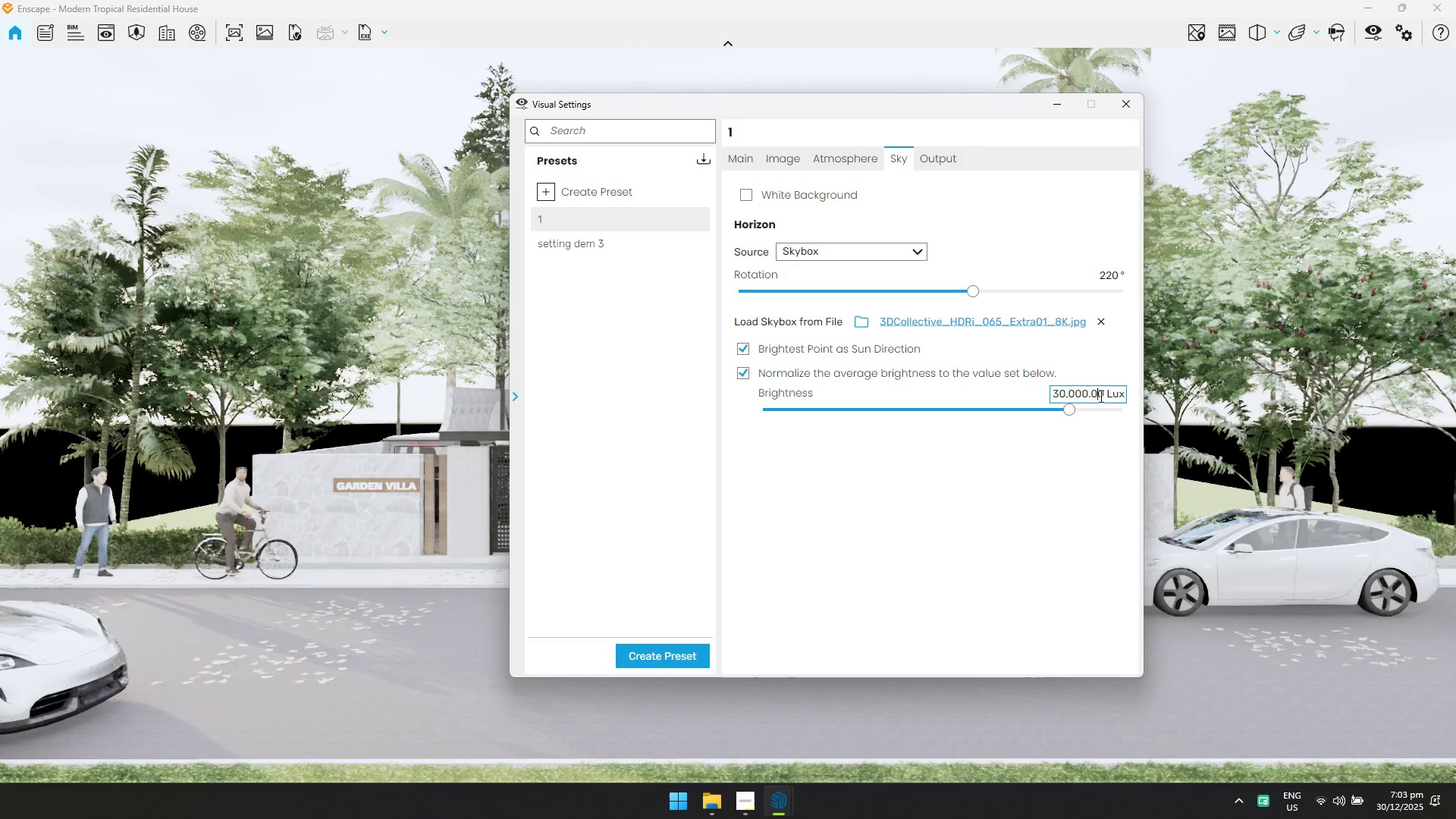 
key(Control+ControlLeft)
 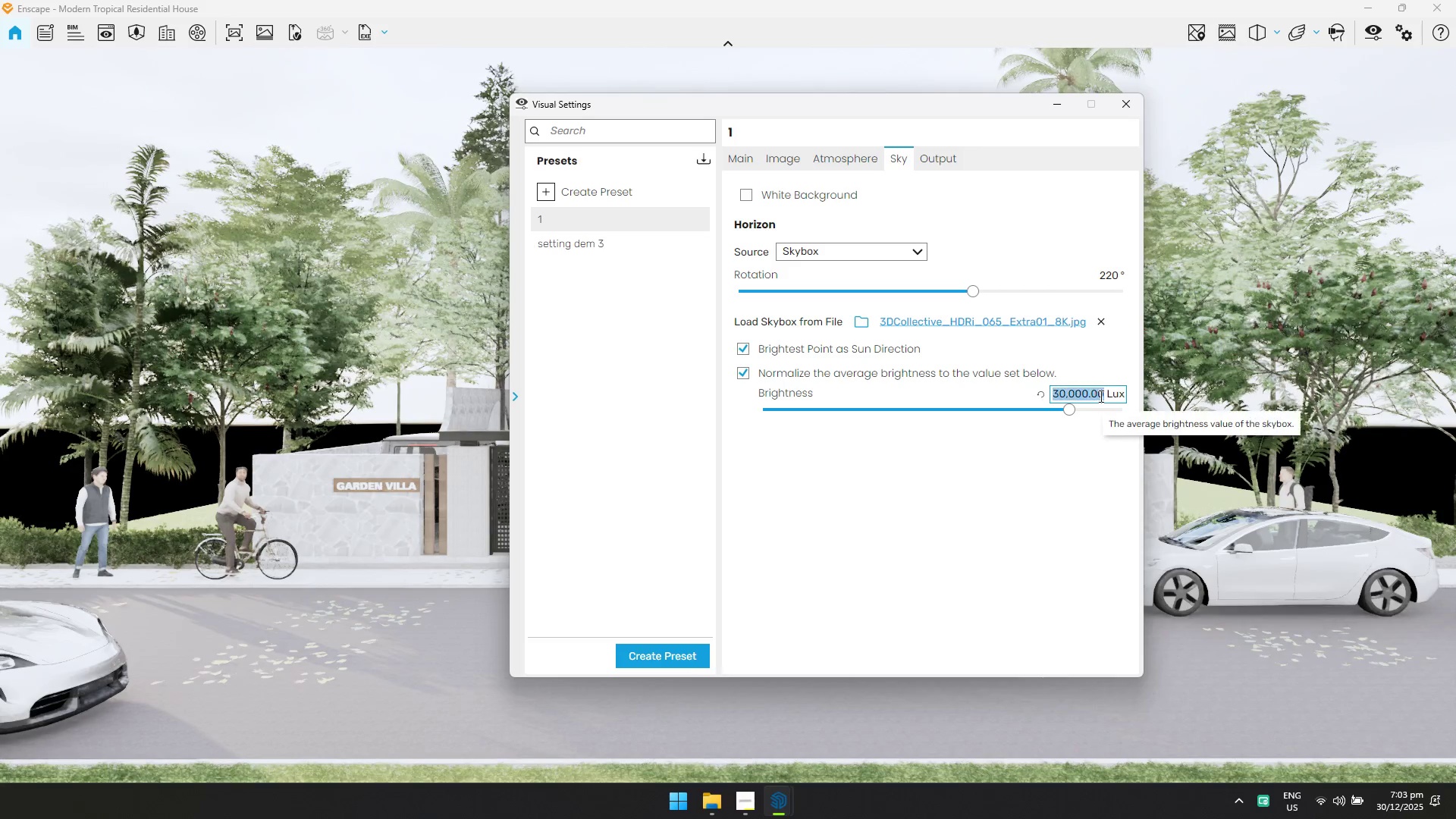 
key(Control+A)
 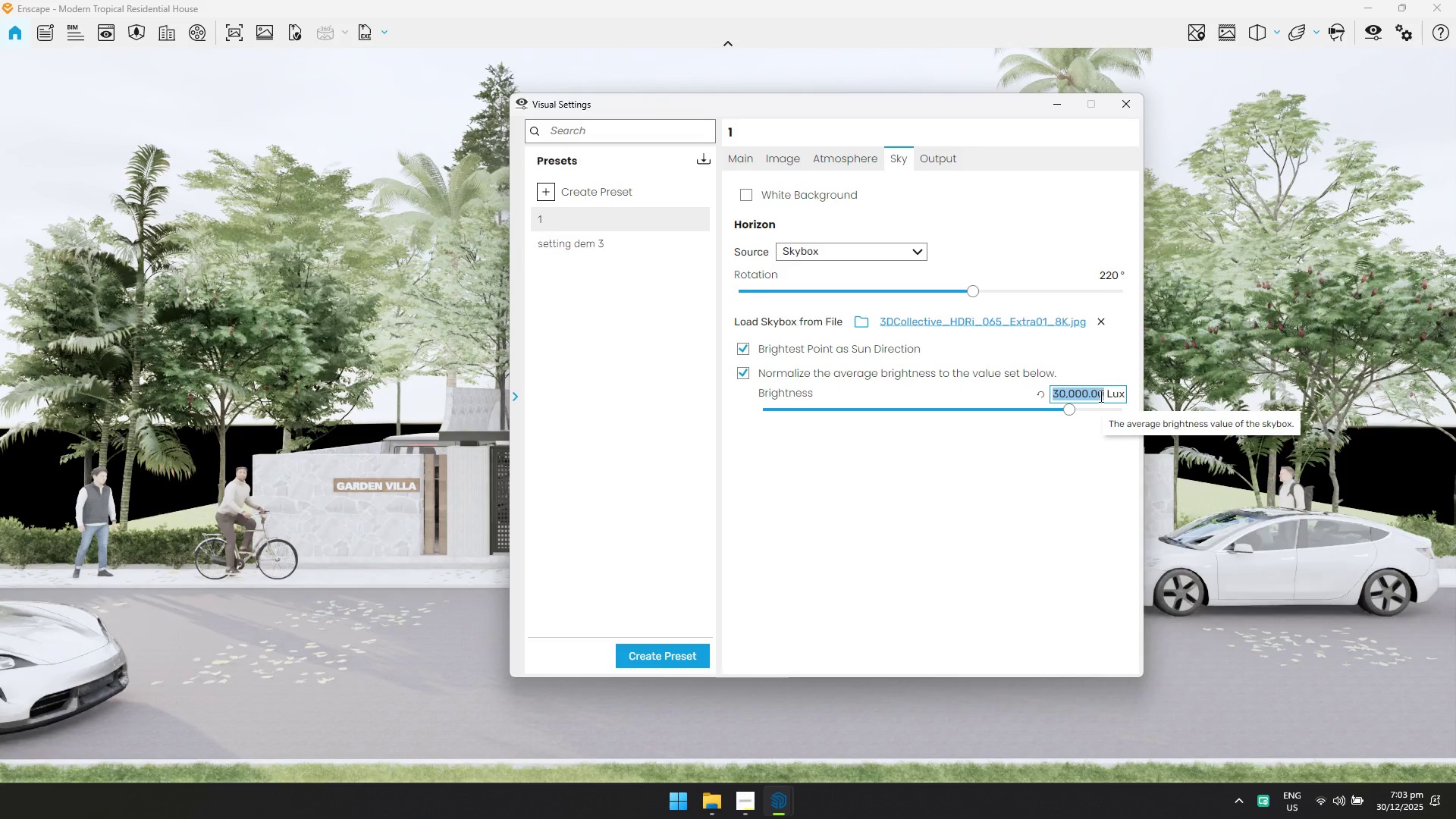 
type(20000)
 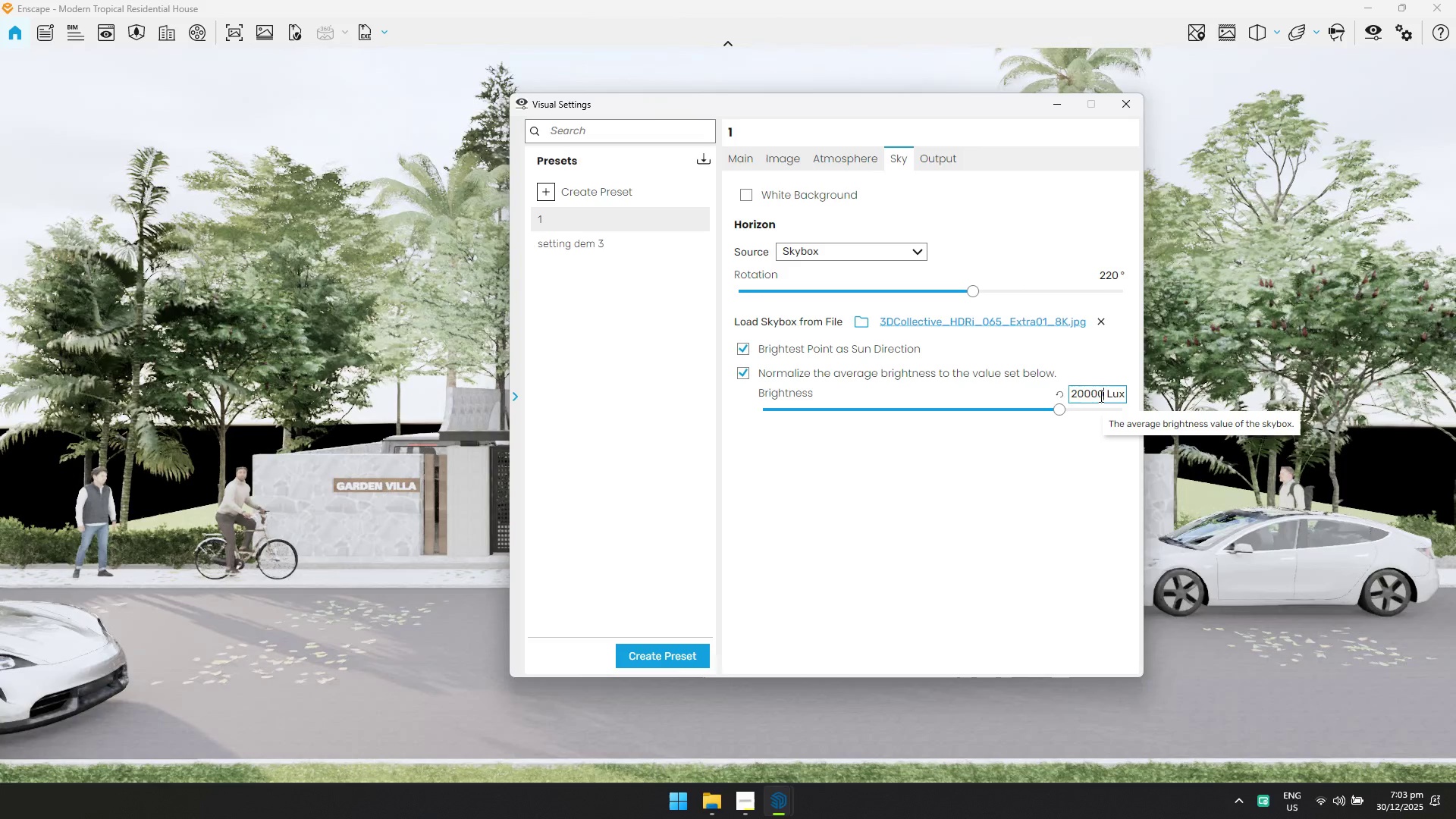 
key(Enter)
 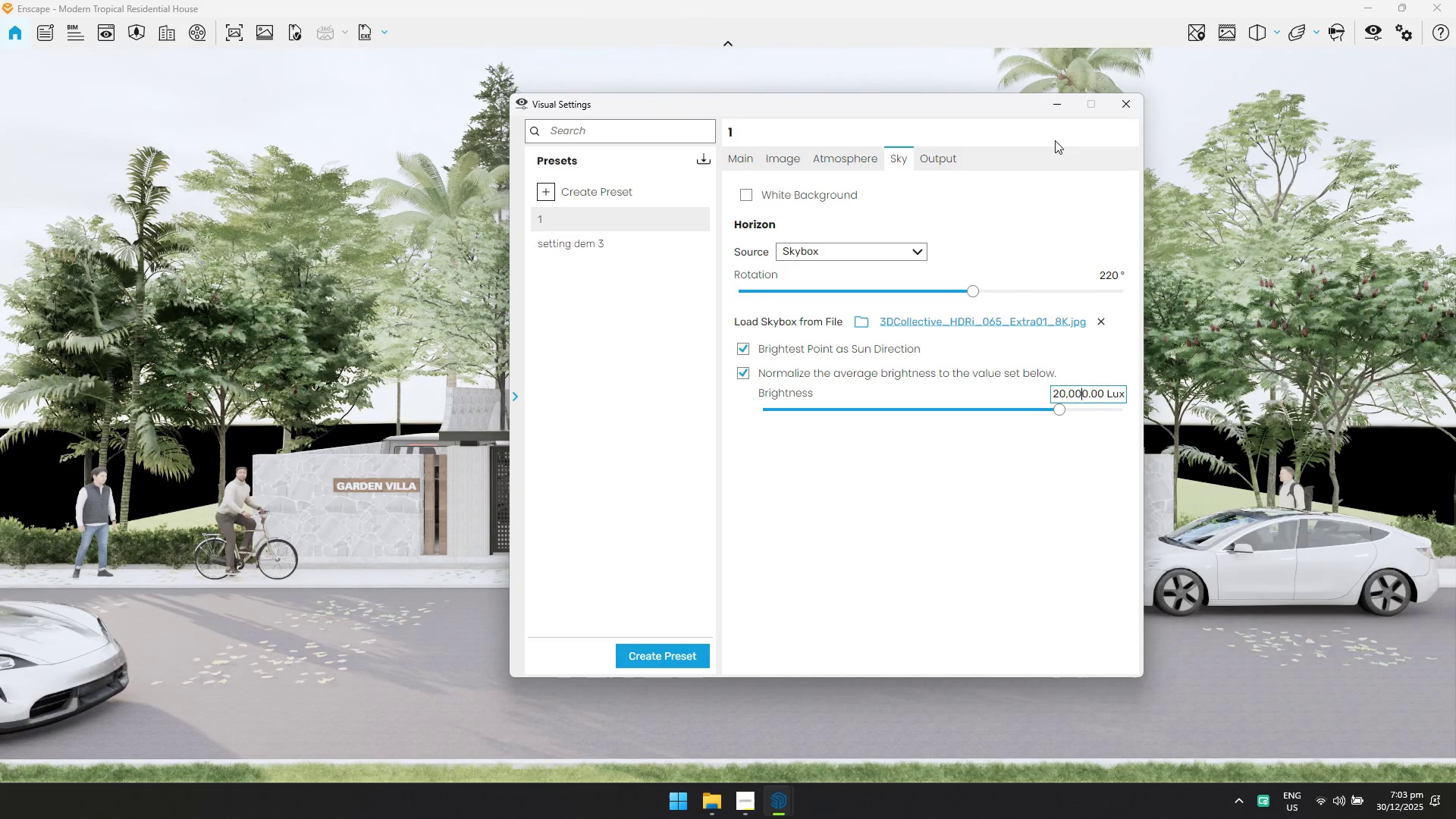 
left_click([1061, 111])
 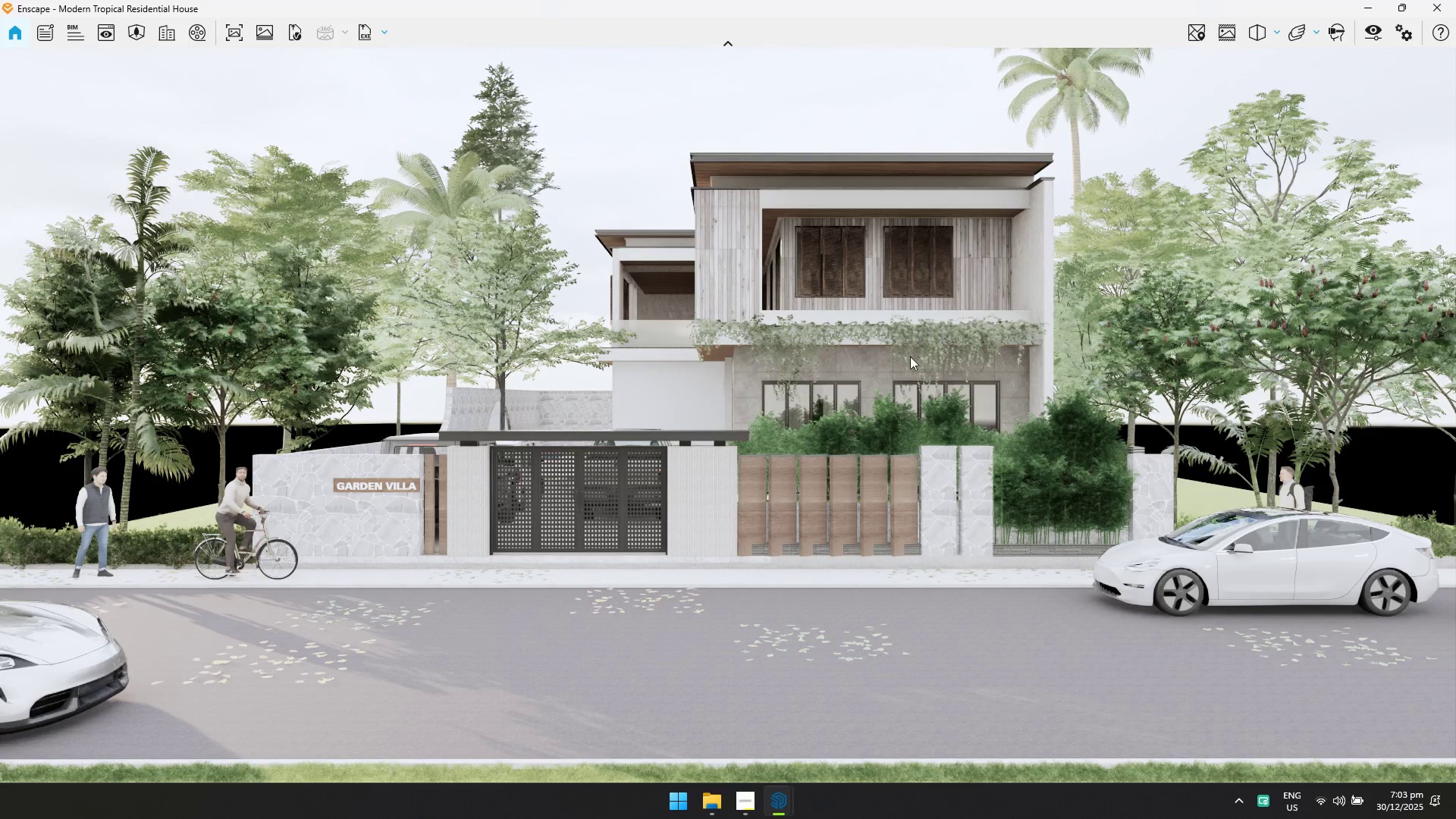 
left_click_drag(start_coordinate=[897, 371], to_coordinate=[736, 371])
 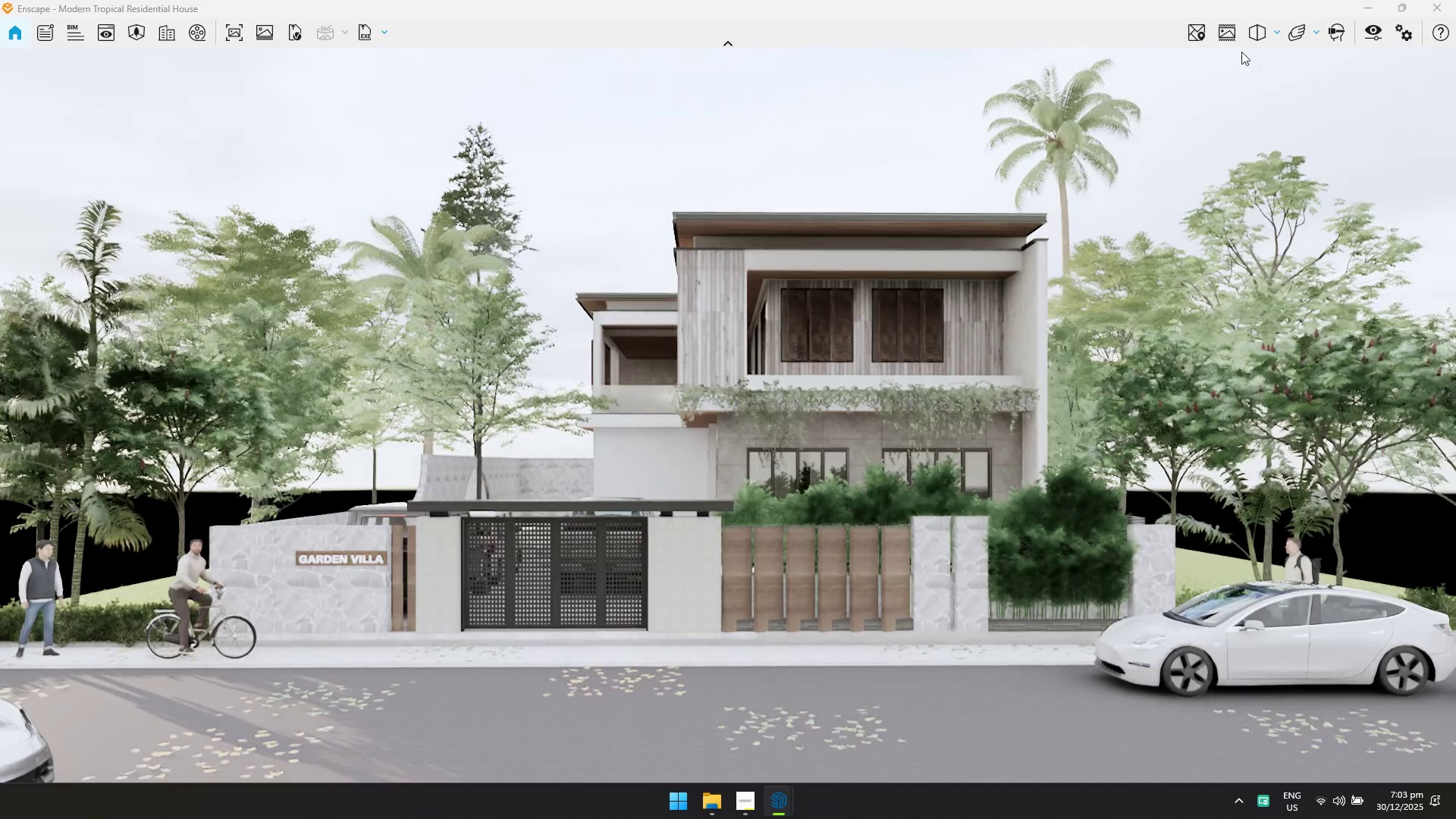 
hold_key(key=W, duration=0.41)
 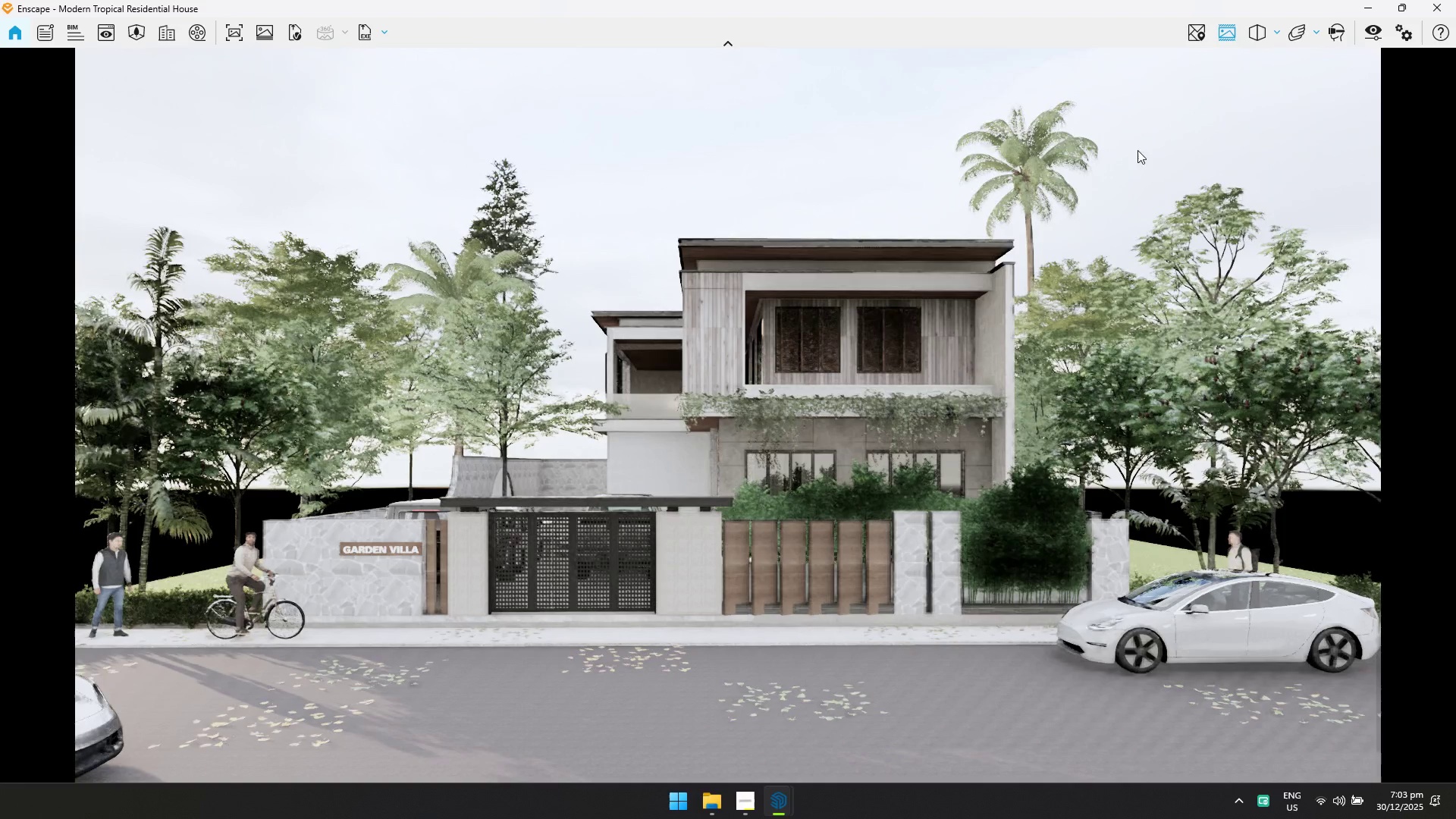 
hold_key(key=W, duration=0.55)
 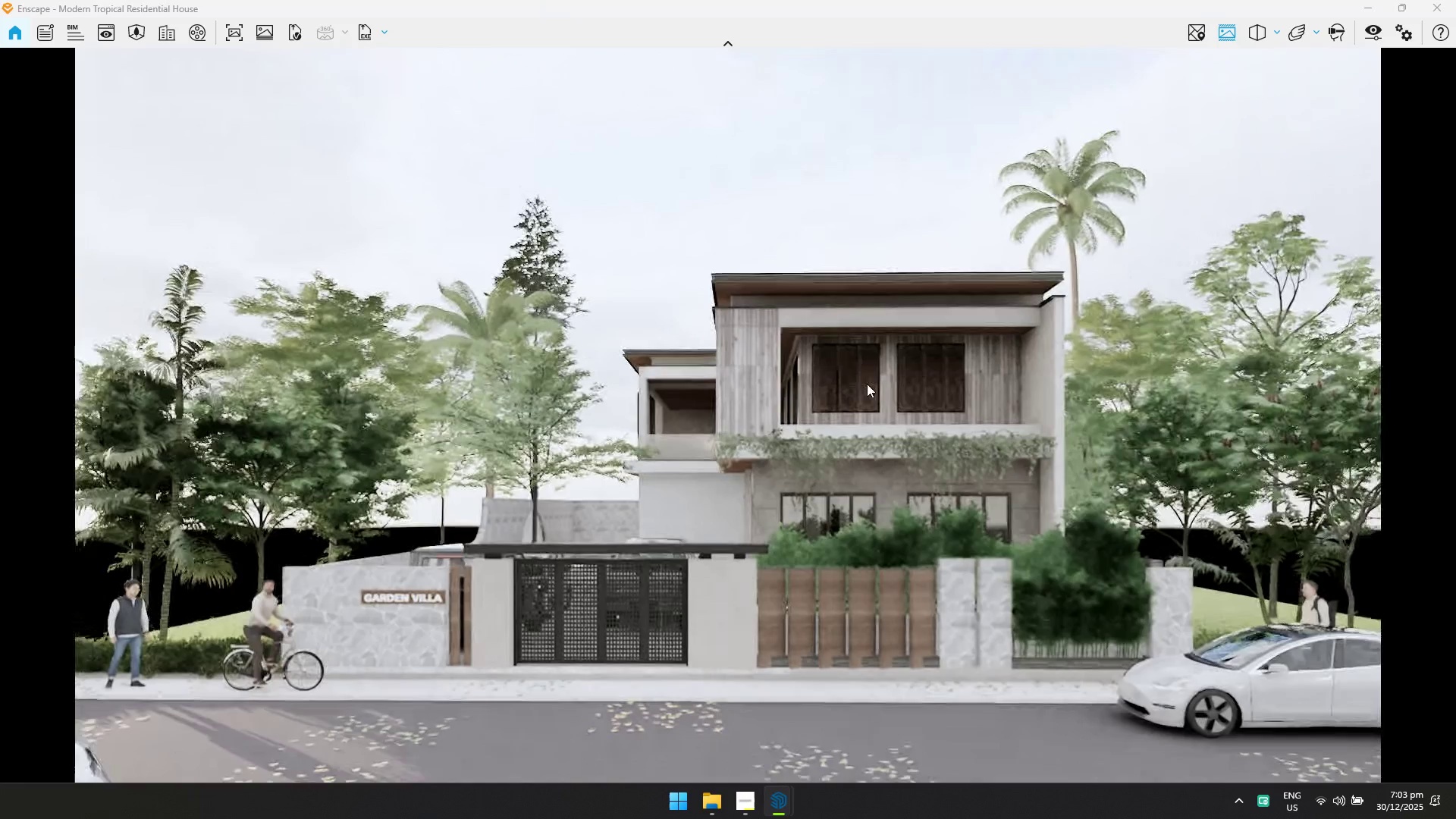 
left_click_drag(start_coordinate=[825, 357], to_coordinate=[713, 392])
 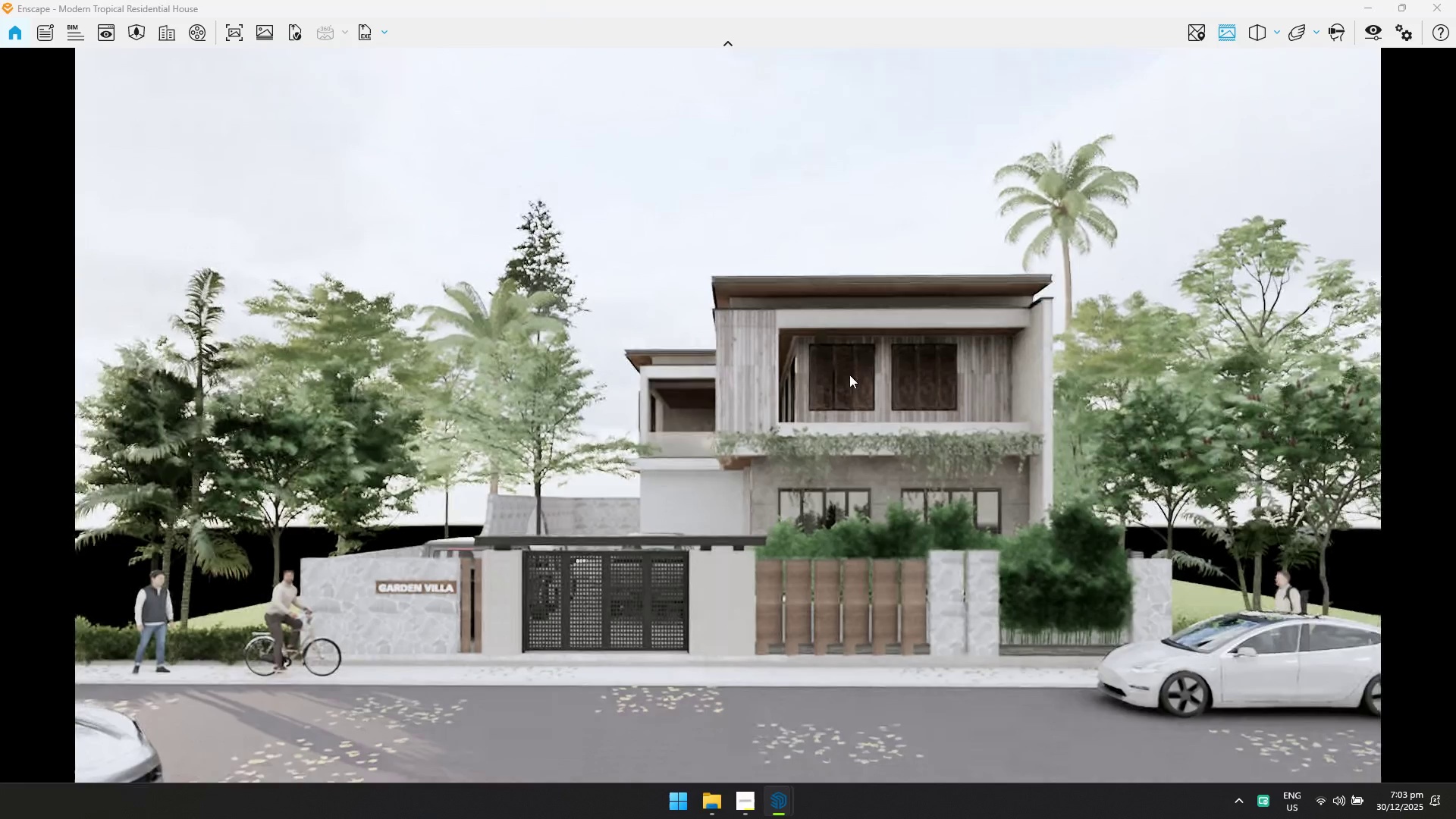 
hold_key(key=W, duration=0.88)
 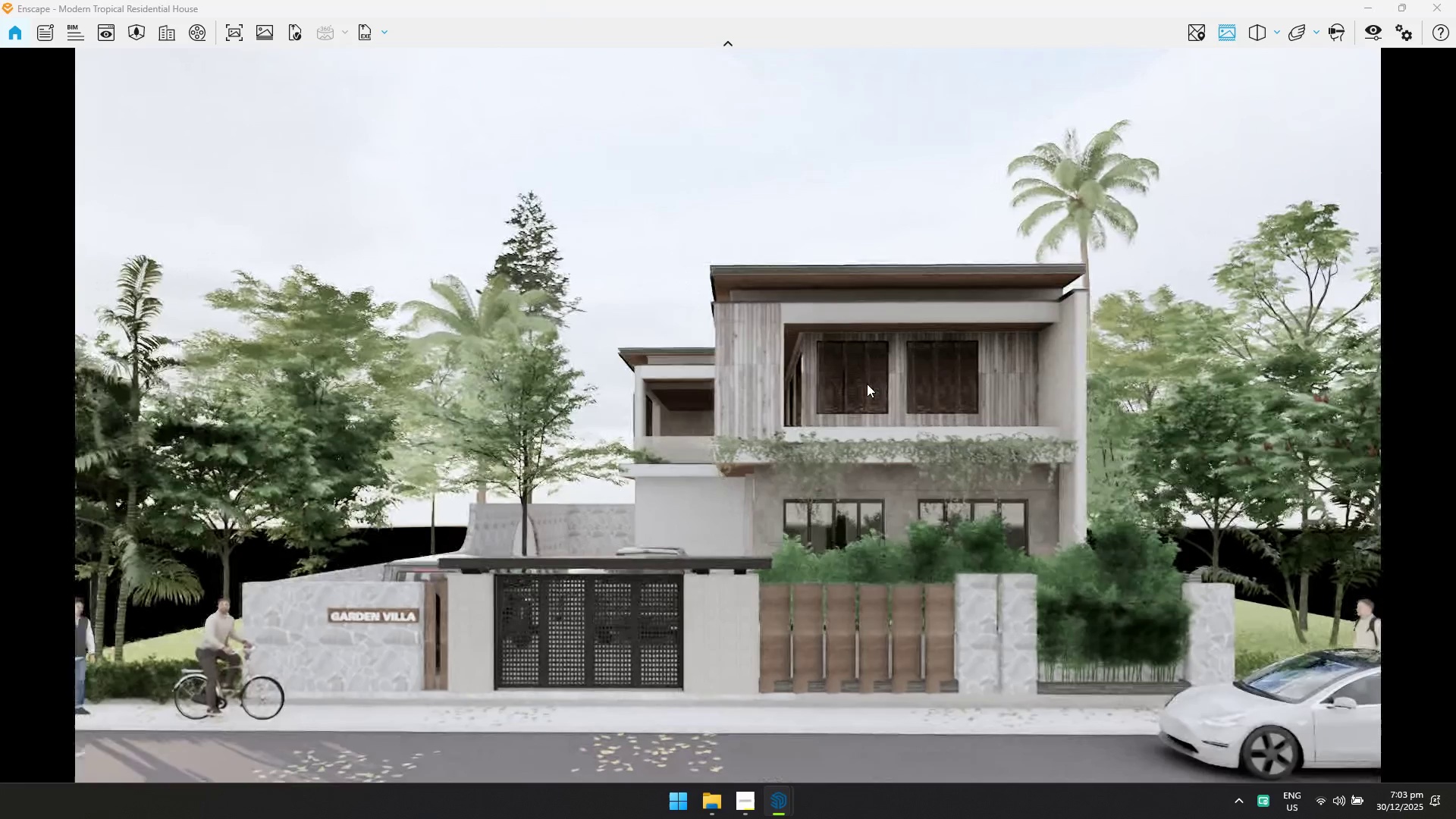 
hold_key(key=D, duration=0.31)
 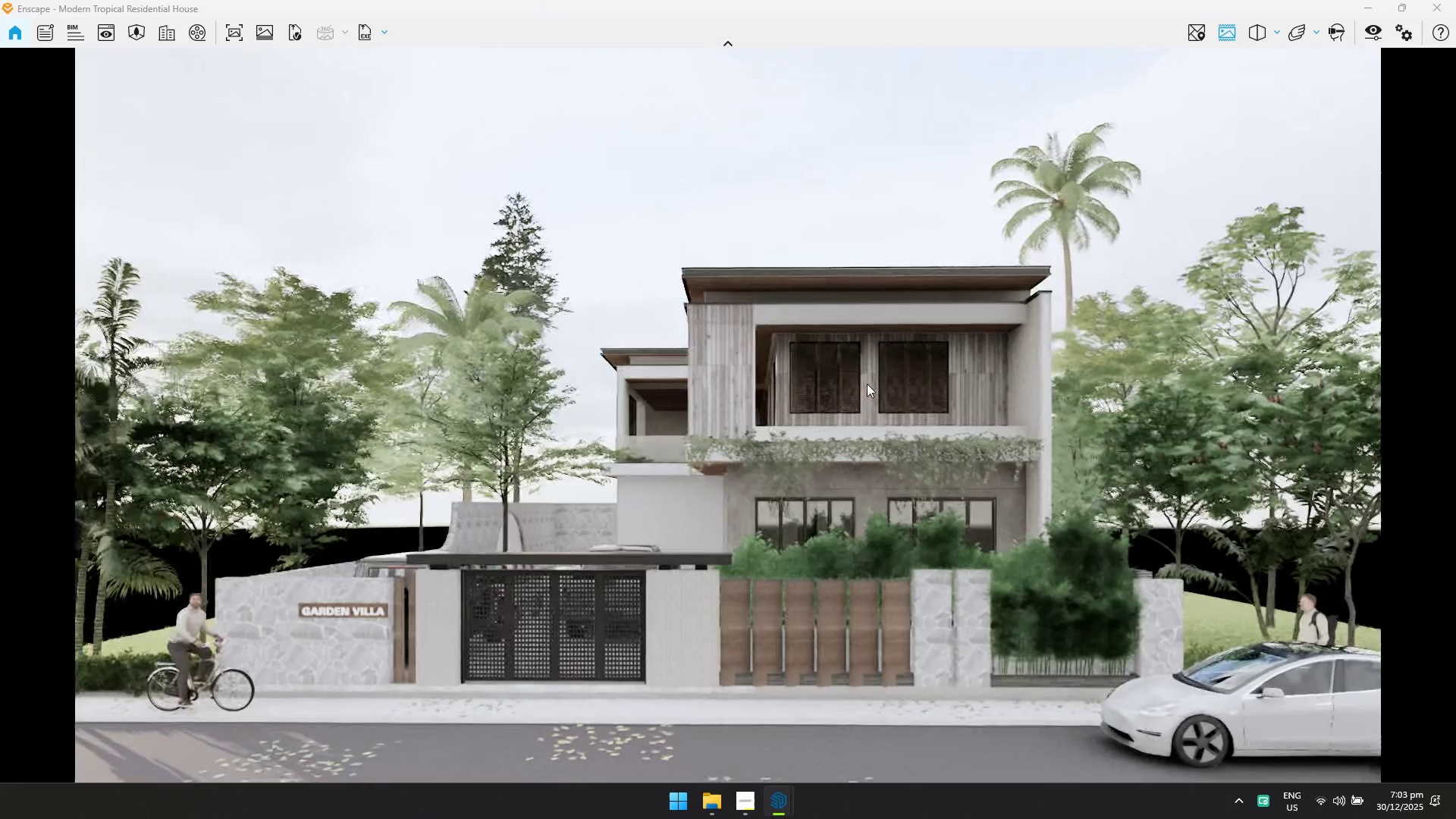 
hold_key(key=A, duration=0.31)
 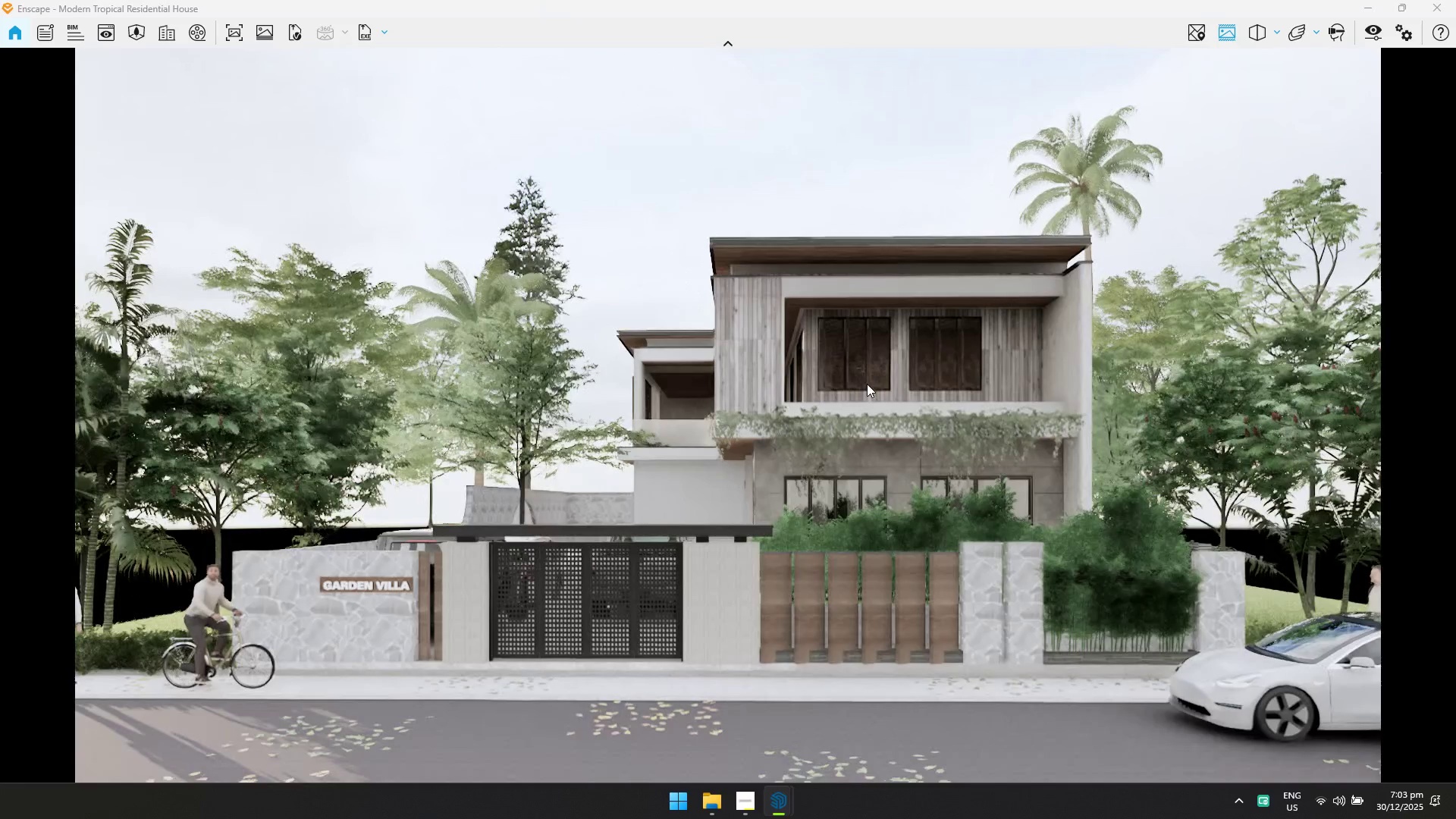 
type(wwq)
 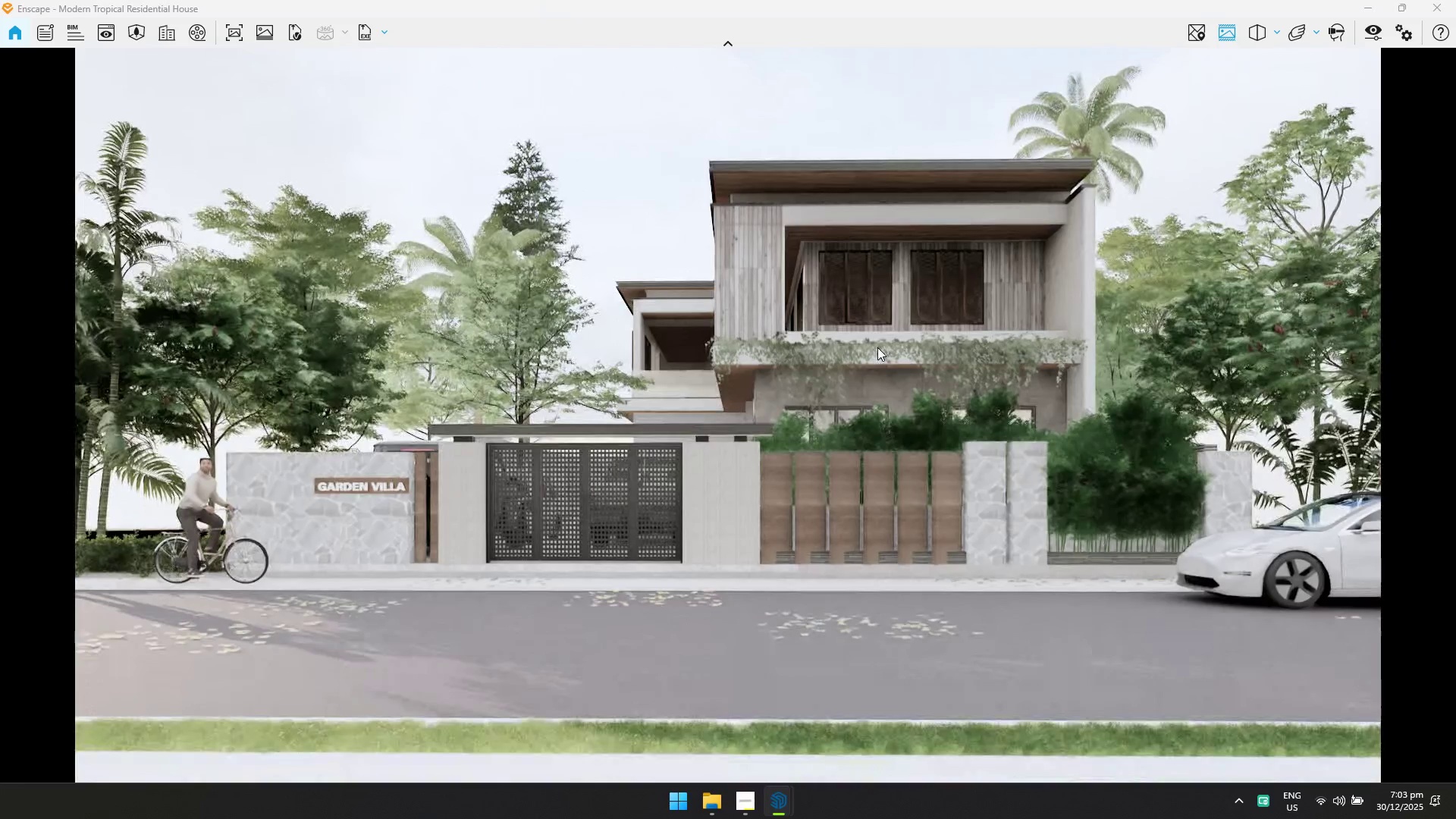 
hold_key(key=E, duration=0.5)
 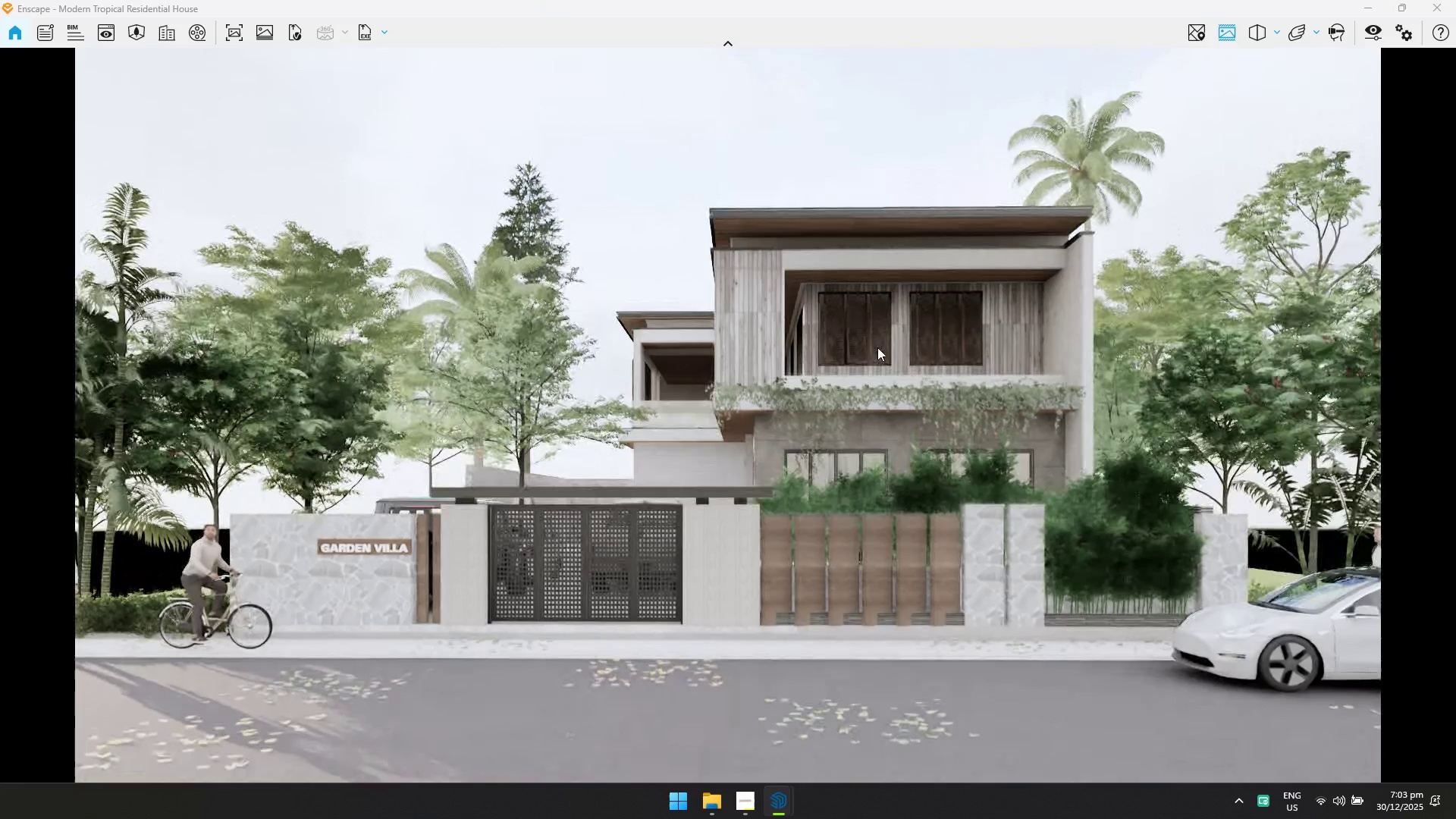 
hold_key(key=W, duration=1.33)
 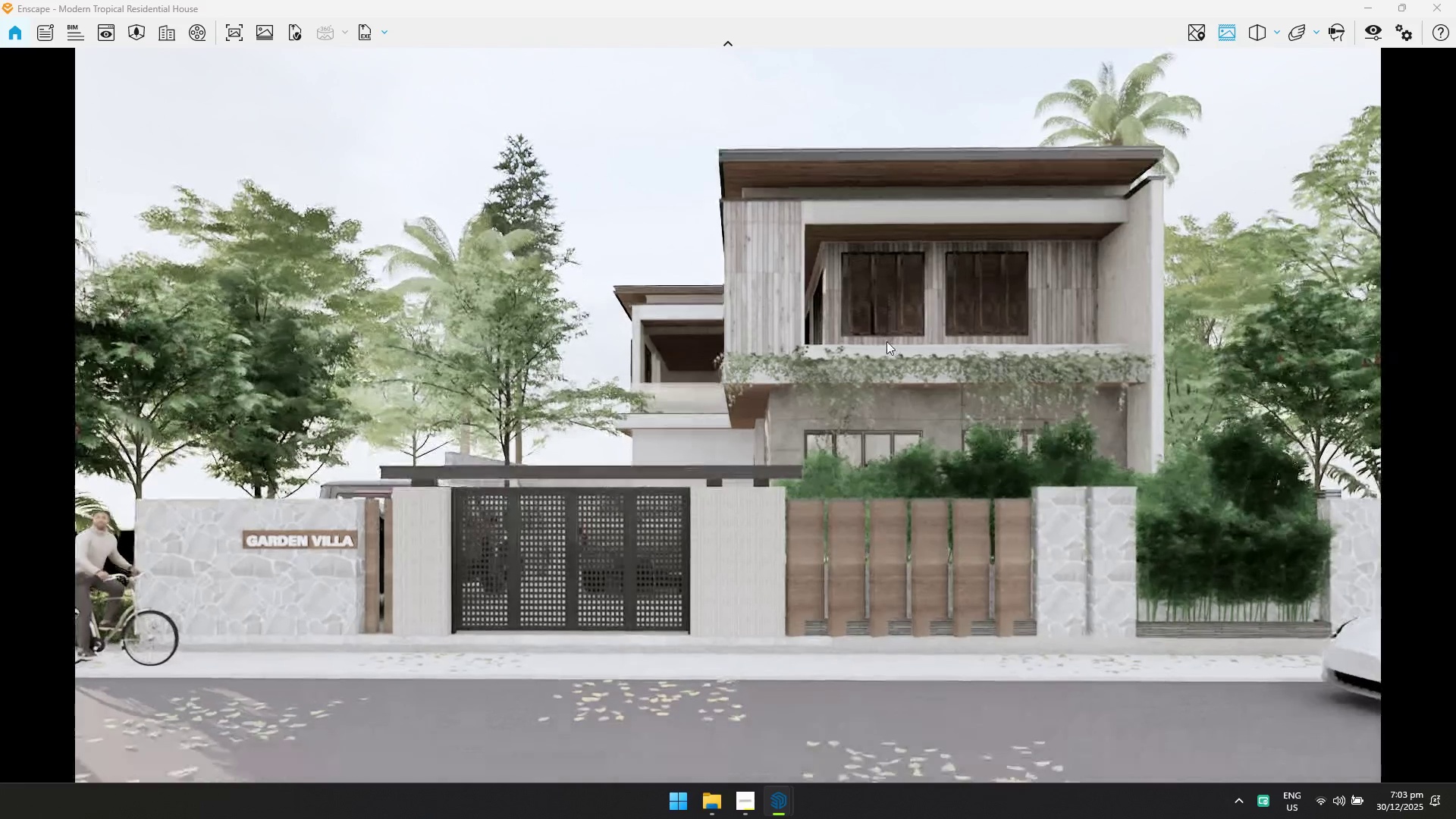 
type(aqq)
 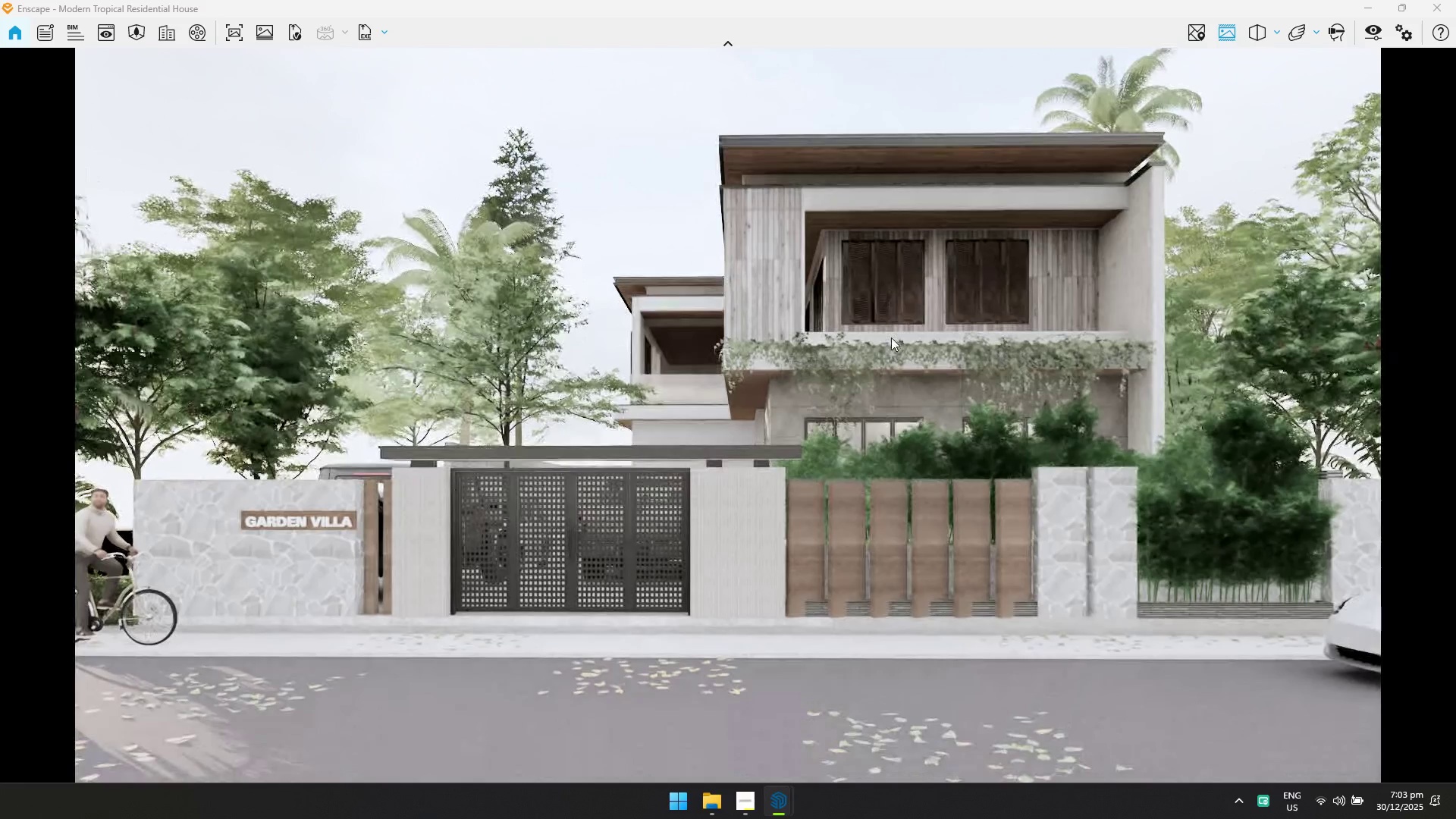 
type(sss  w)
 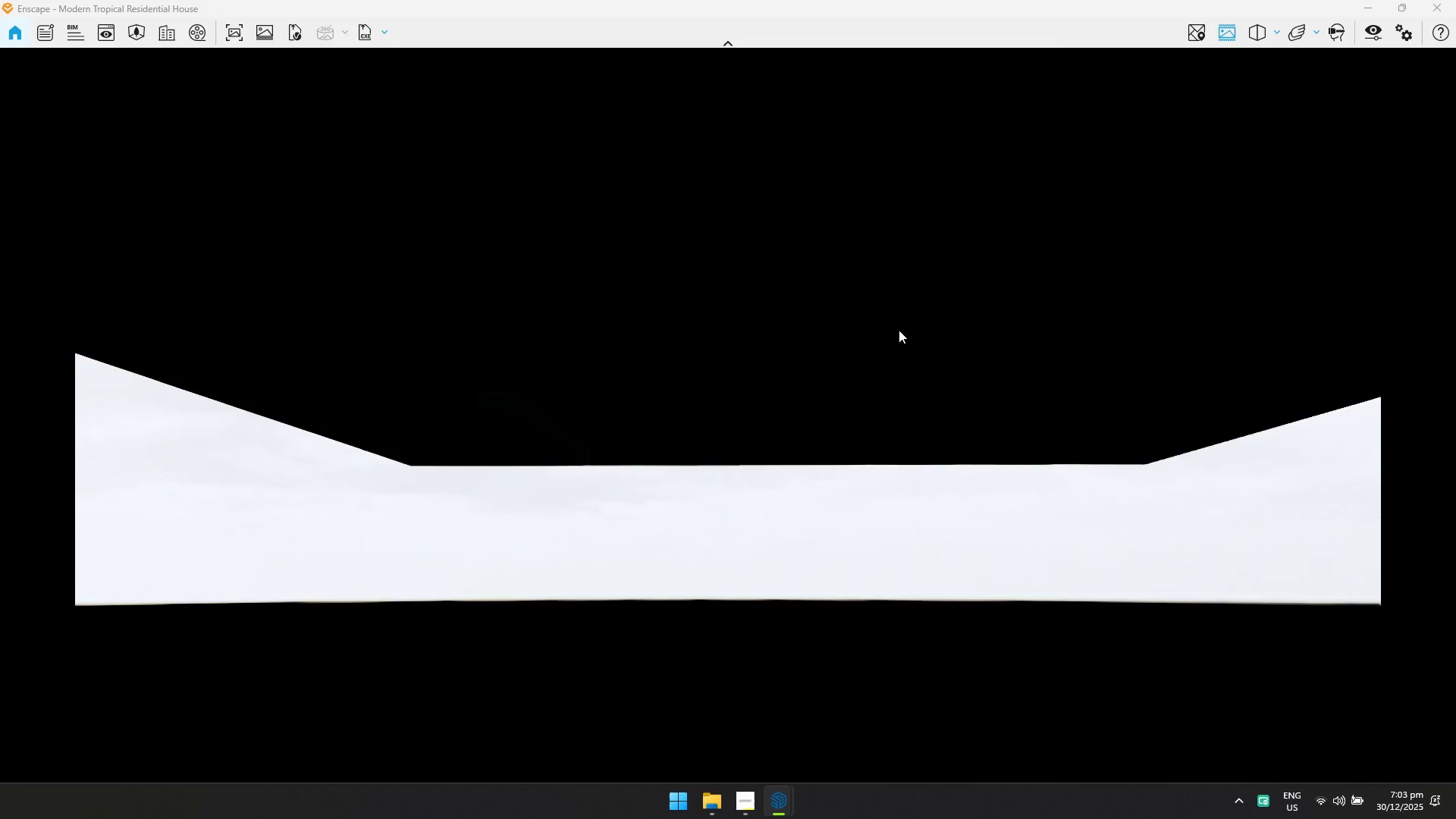 
left_click_drag(start_coordinate=[898, 331], to_coordinate=[727, 371])
 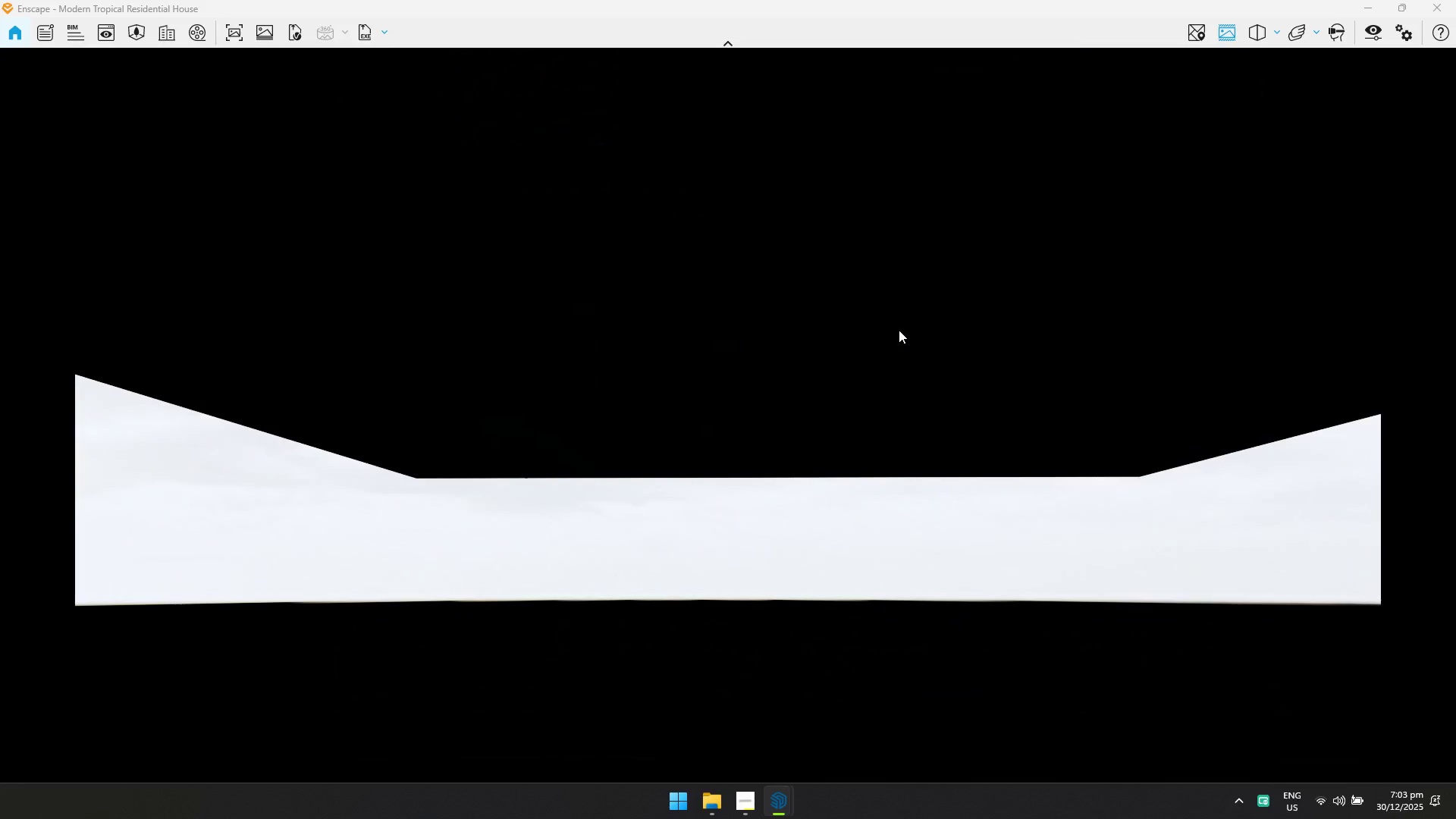 
hold_key(key=Q, duration=0.62)
 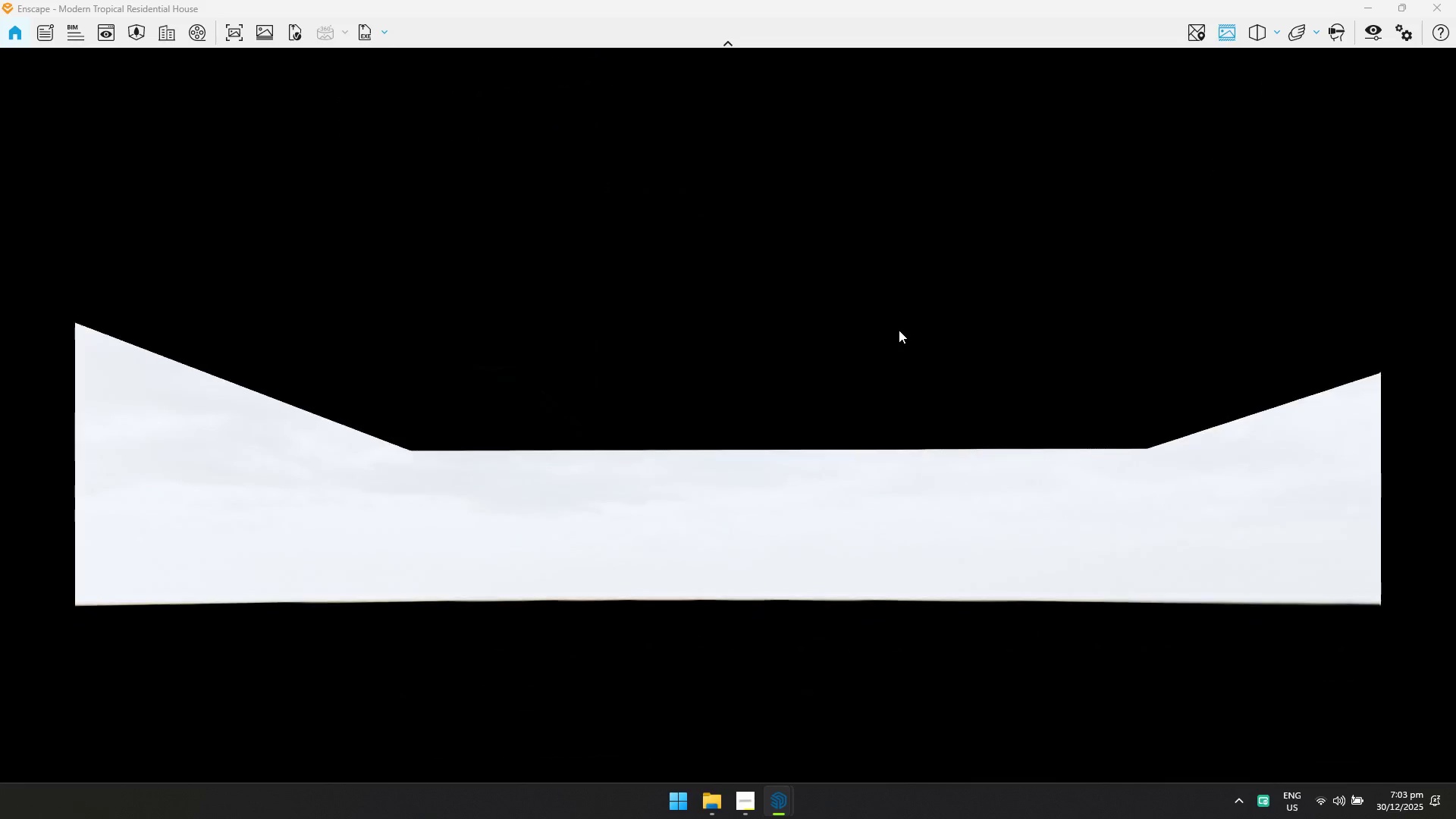 
hold_key(key=E, duration=1.33)
 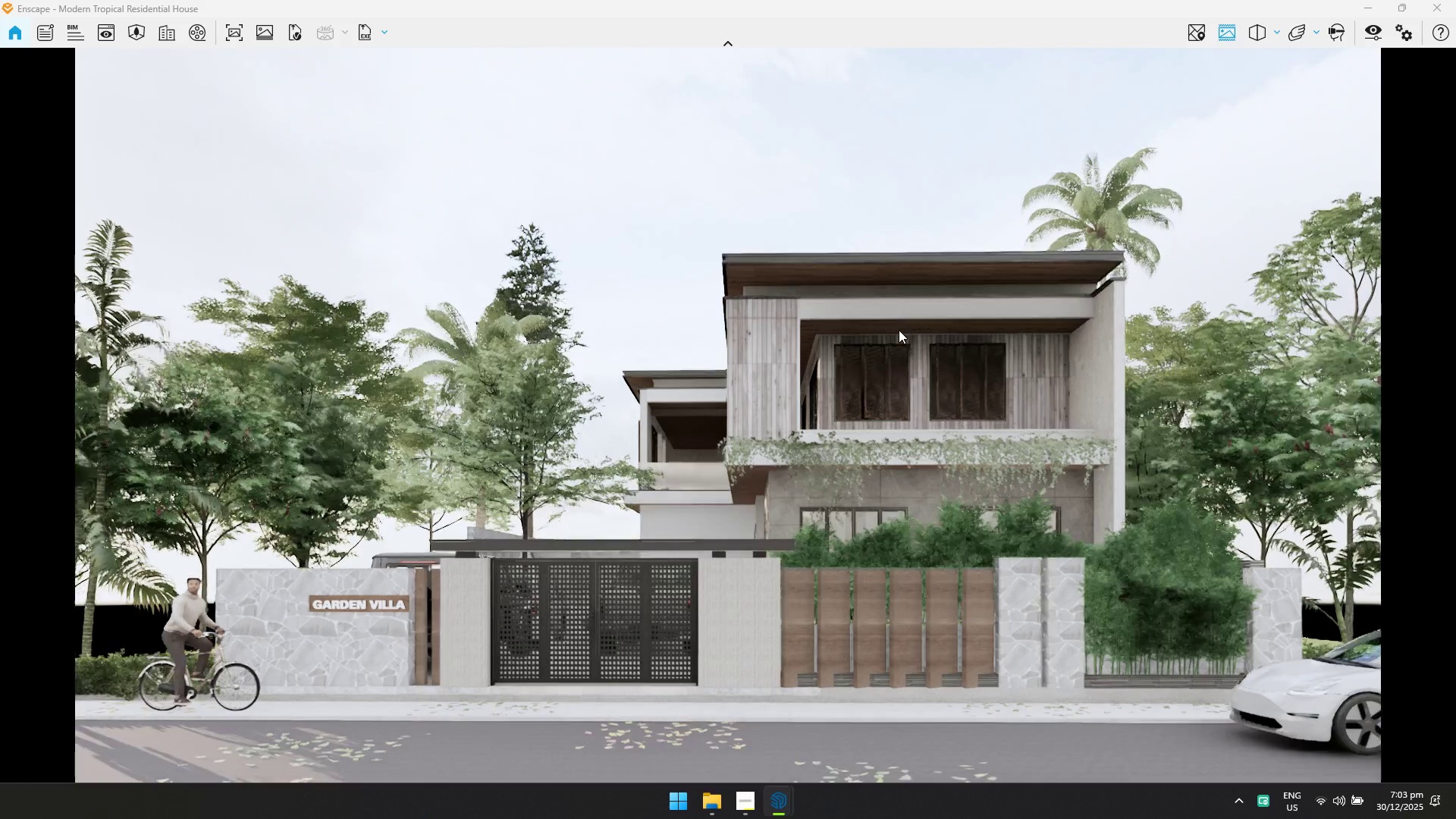 
hold_key(key=ShiftLeft, duration=0.56)
 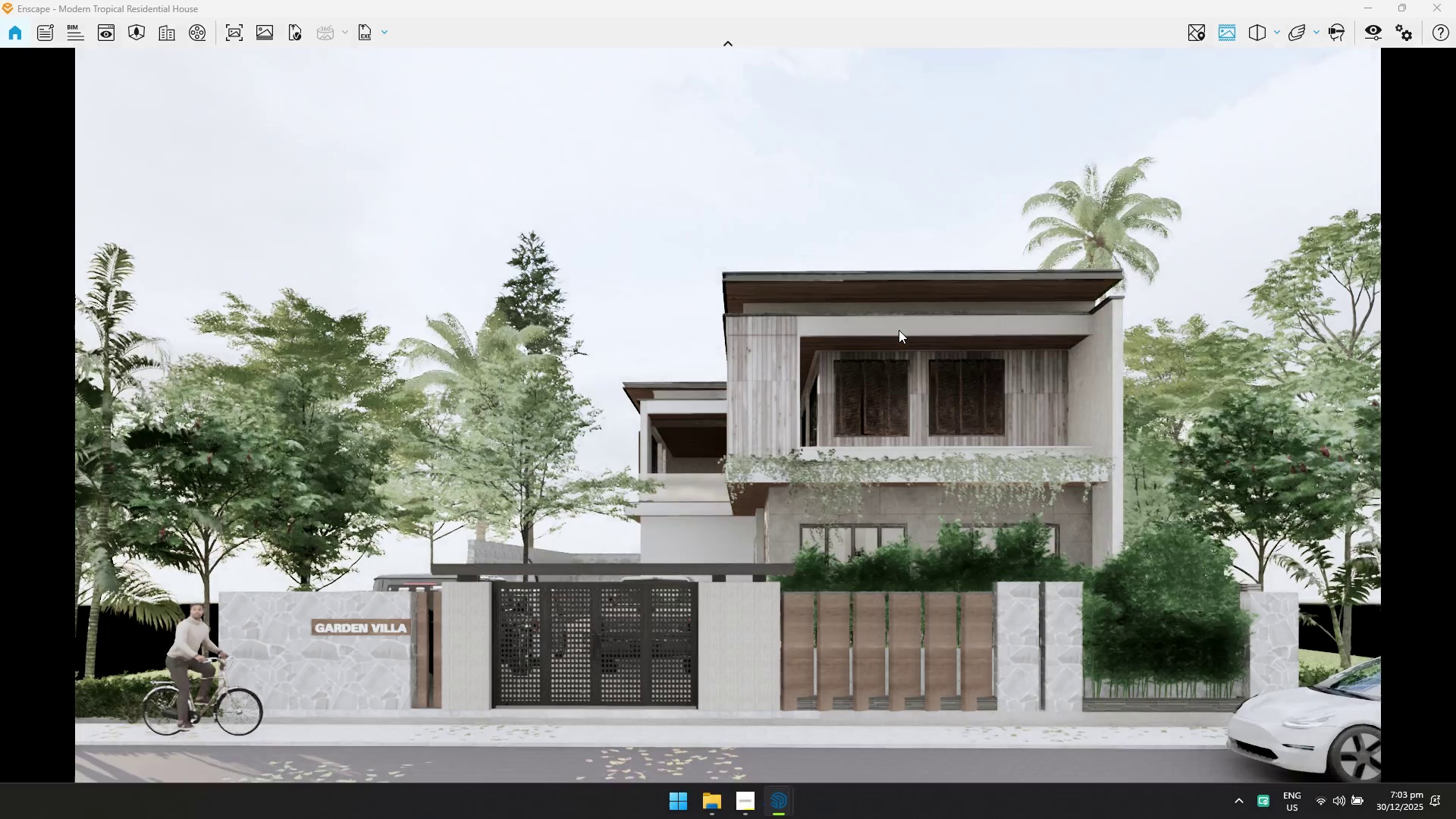 
hold_key(key=Q, duration=0.34)
 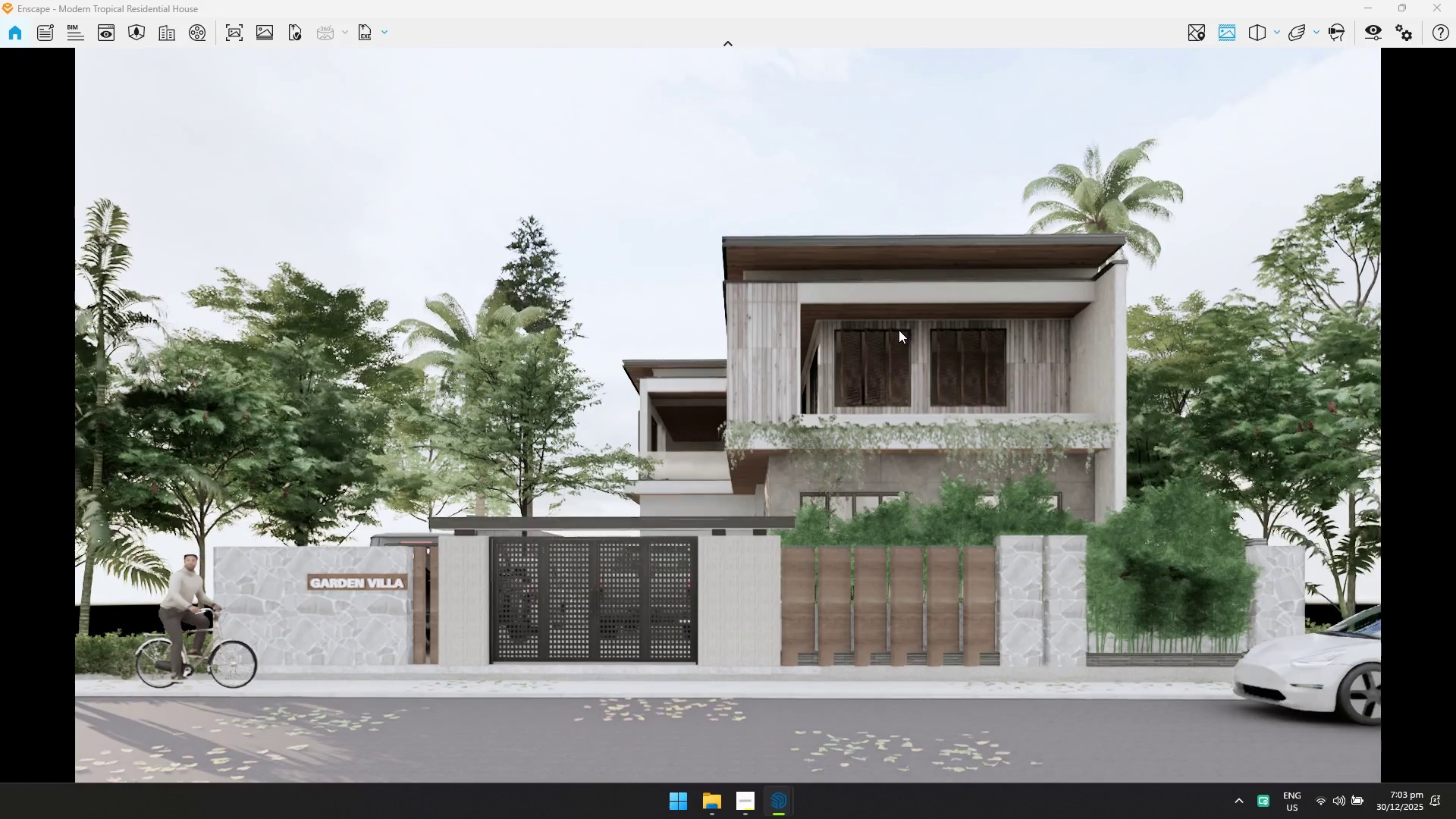 
type(qwwwws)
 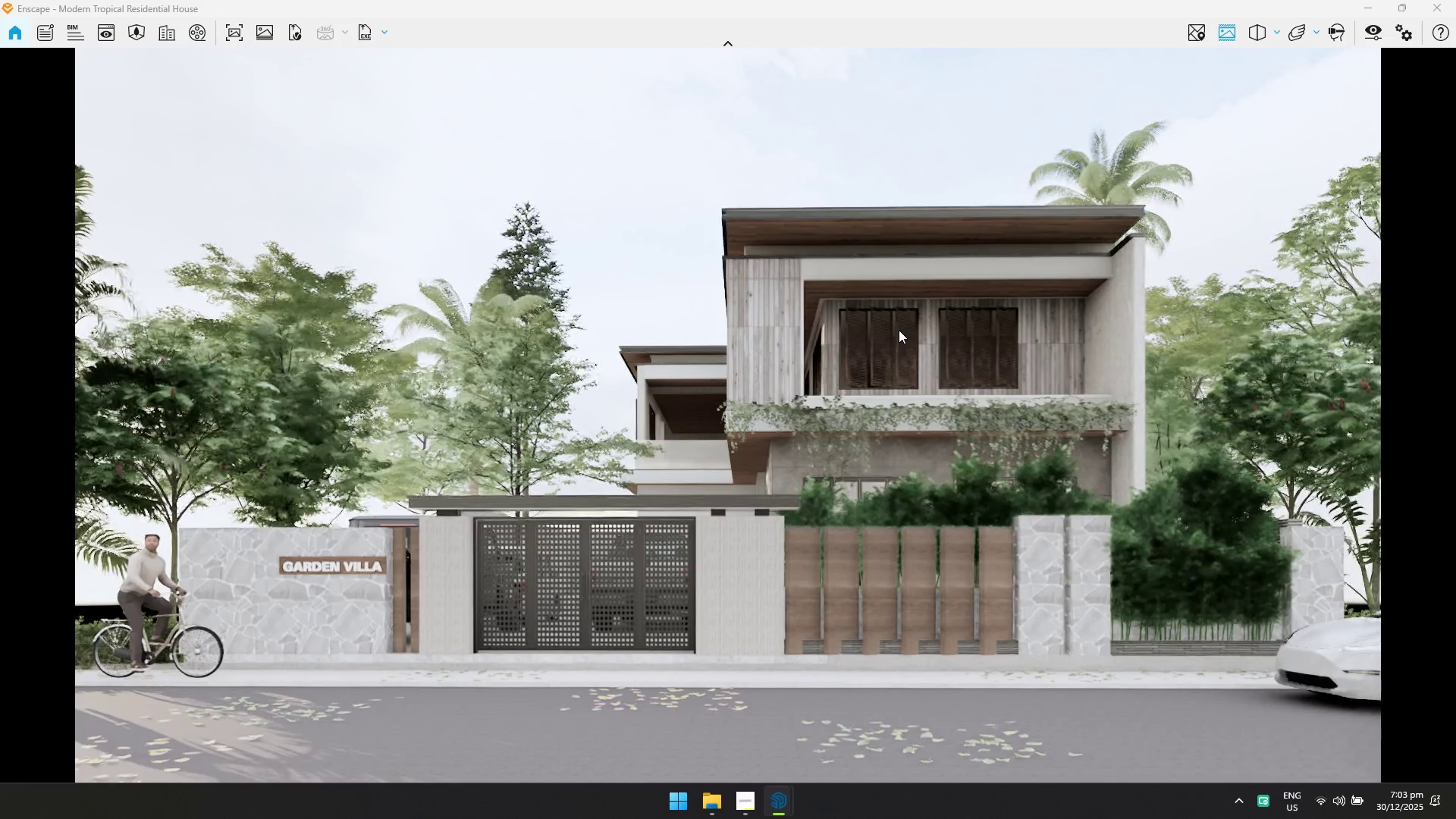 
left_click([899, 330])
 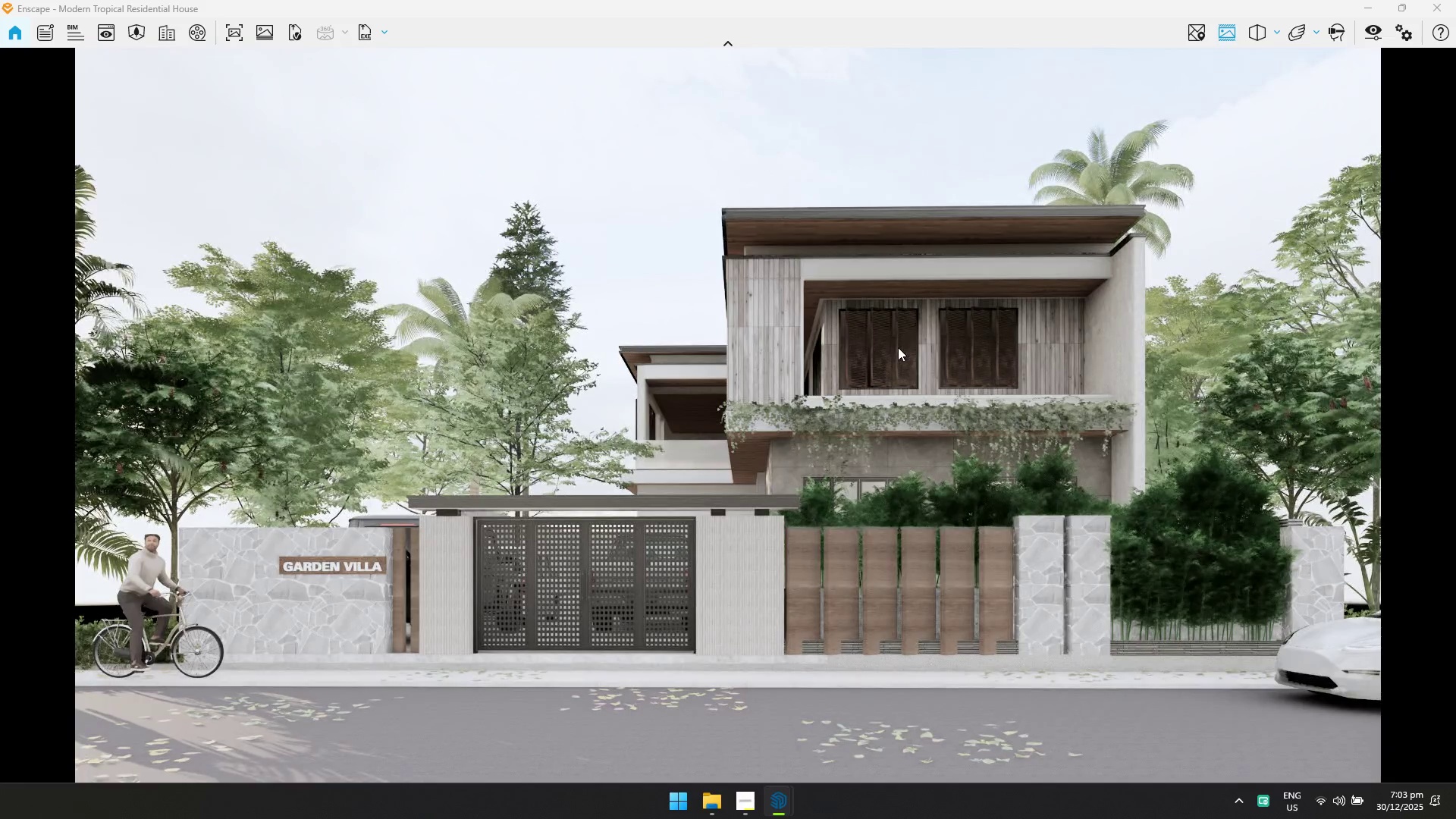 
left_click_drag(start_coordinate=[895, 345], to_coordinate=[728, 397])
 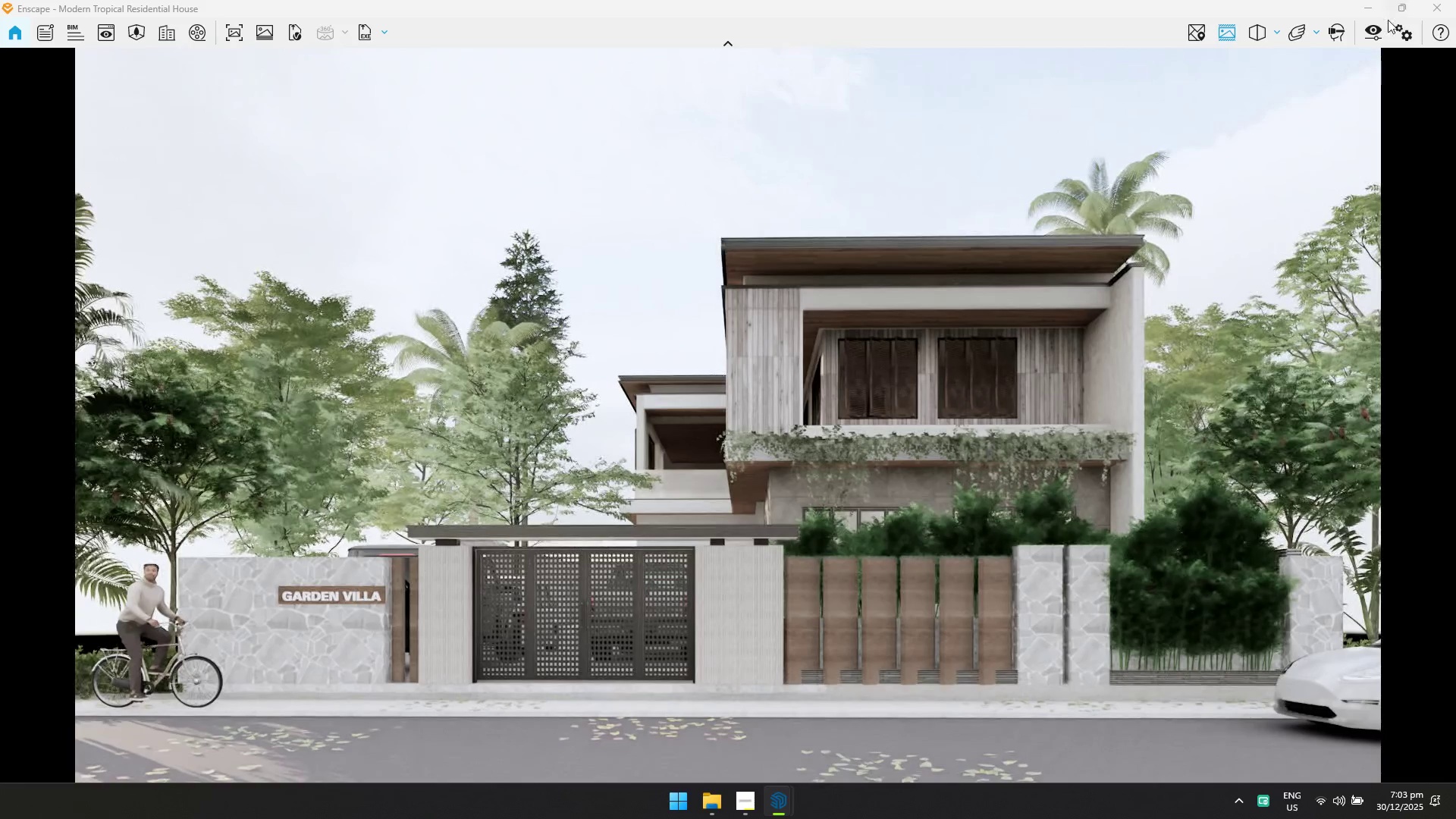 
left_click([1380, 33])
 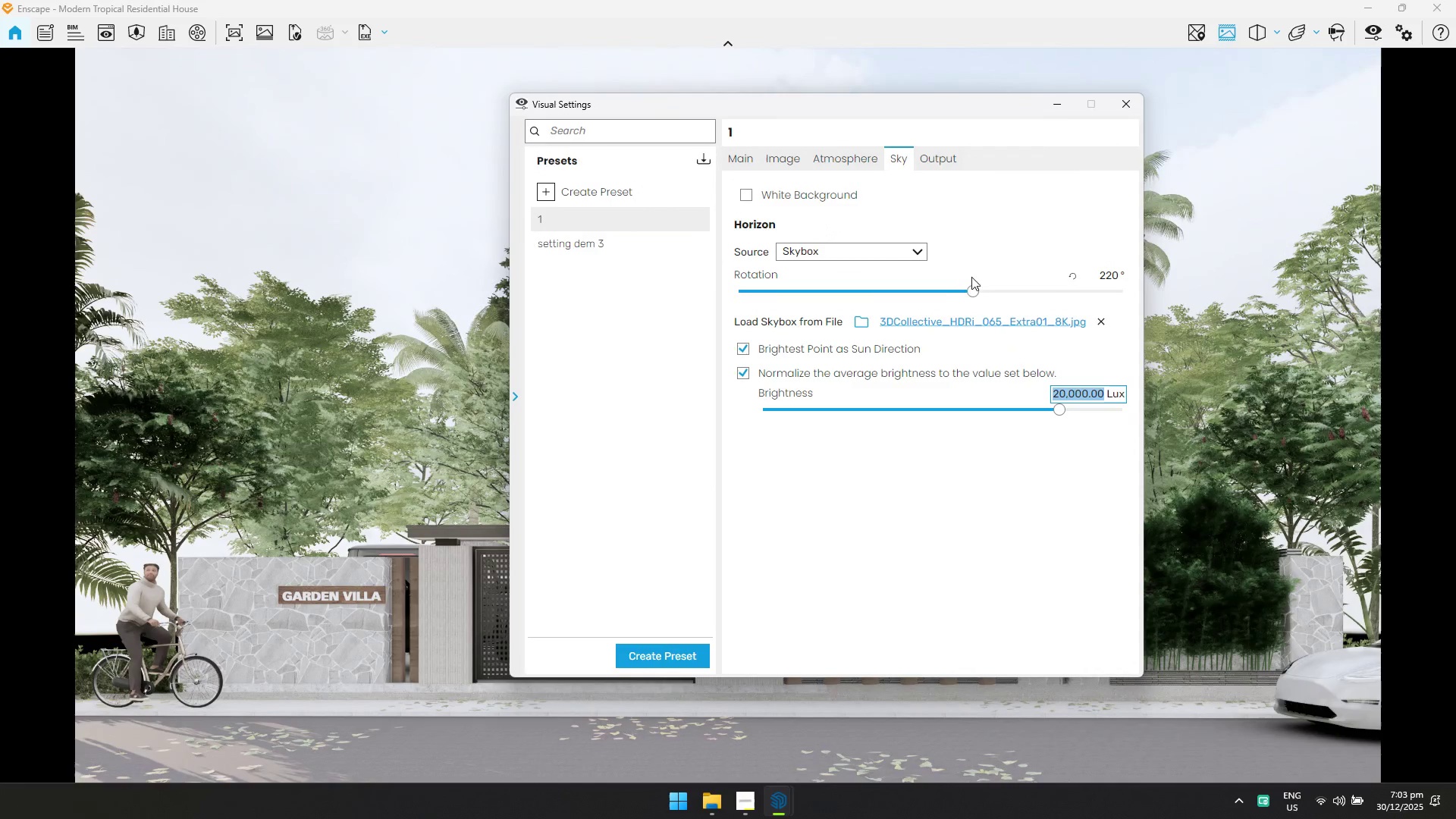 
left_click_drag(start_coordinate=[973, 289], to_coordinate=[913, 293])
 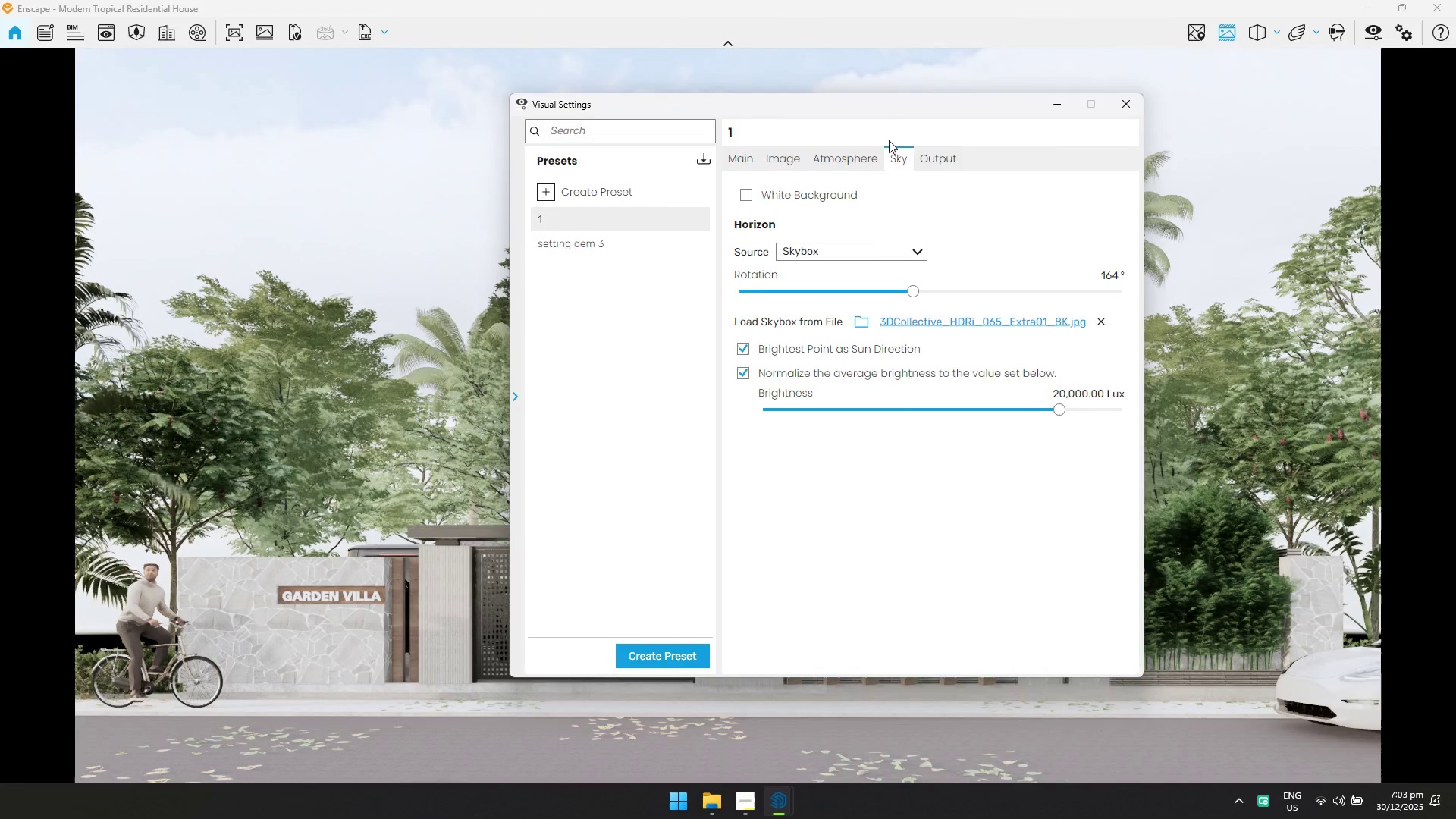 
left_click_drag(start_coordinate=[889, 113], to_coordinate=[887, 400])
 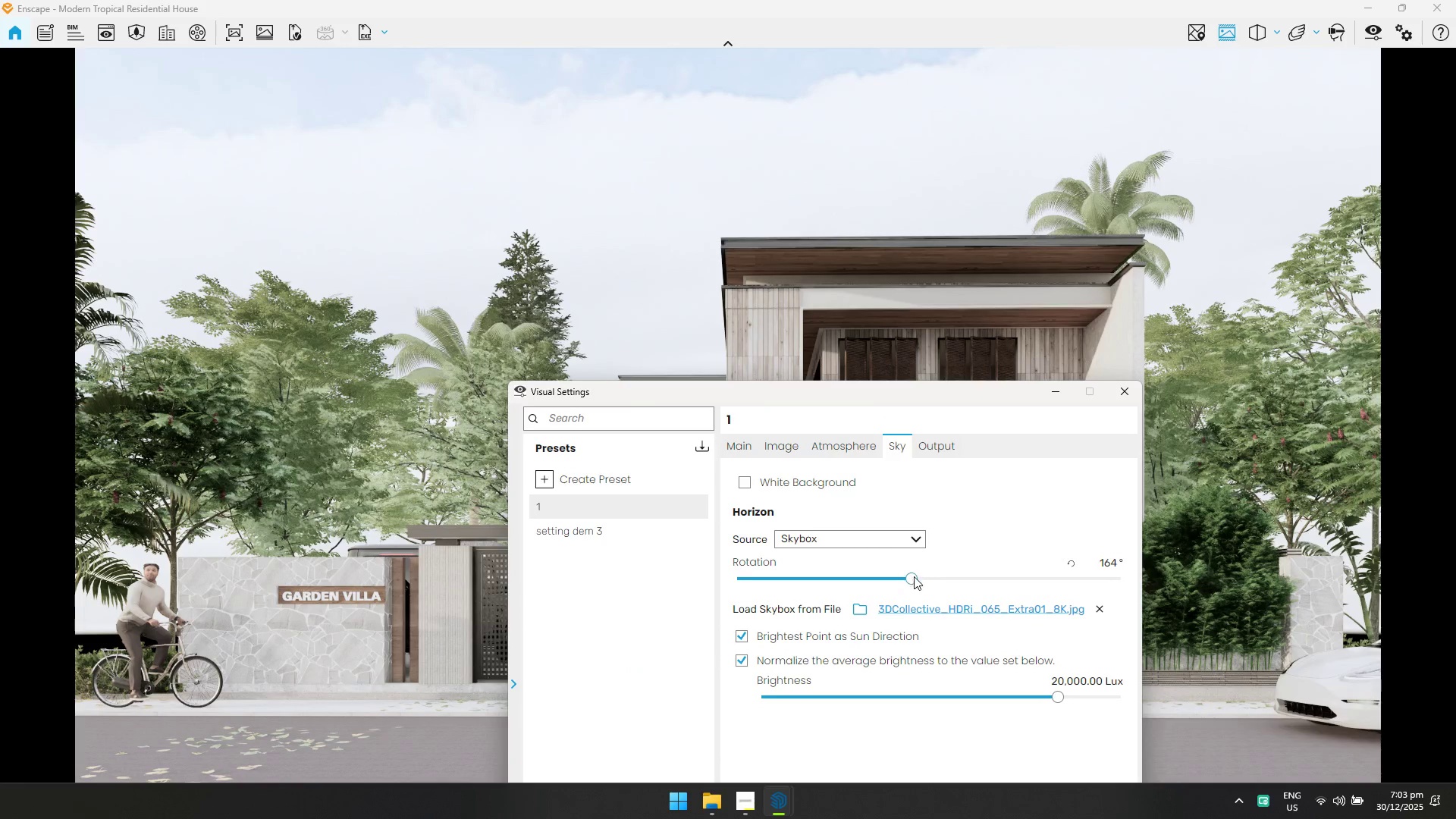 
left_click_drag(start_coordinate=[909, 580], to_coordinate=[858, 582])
 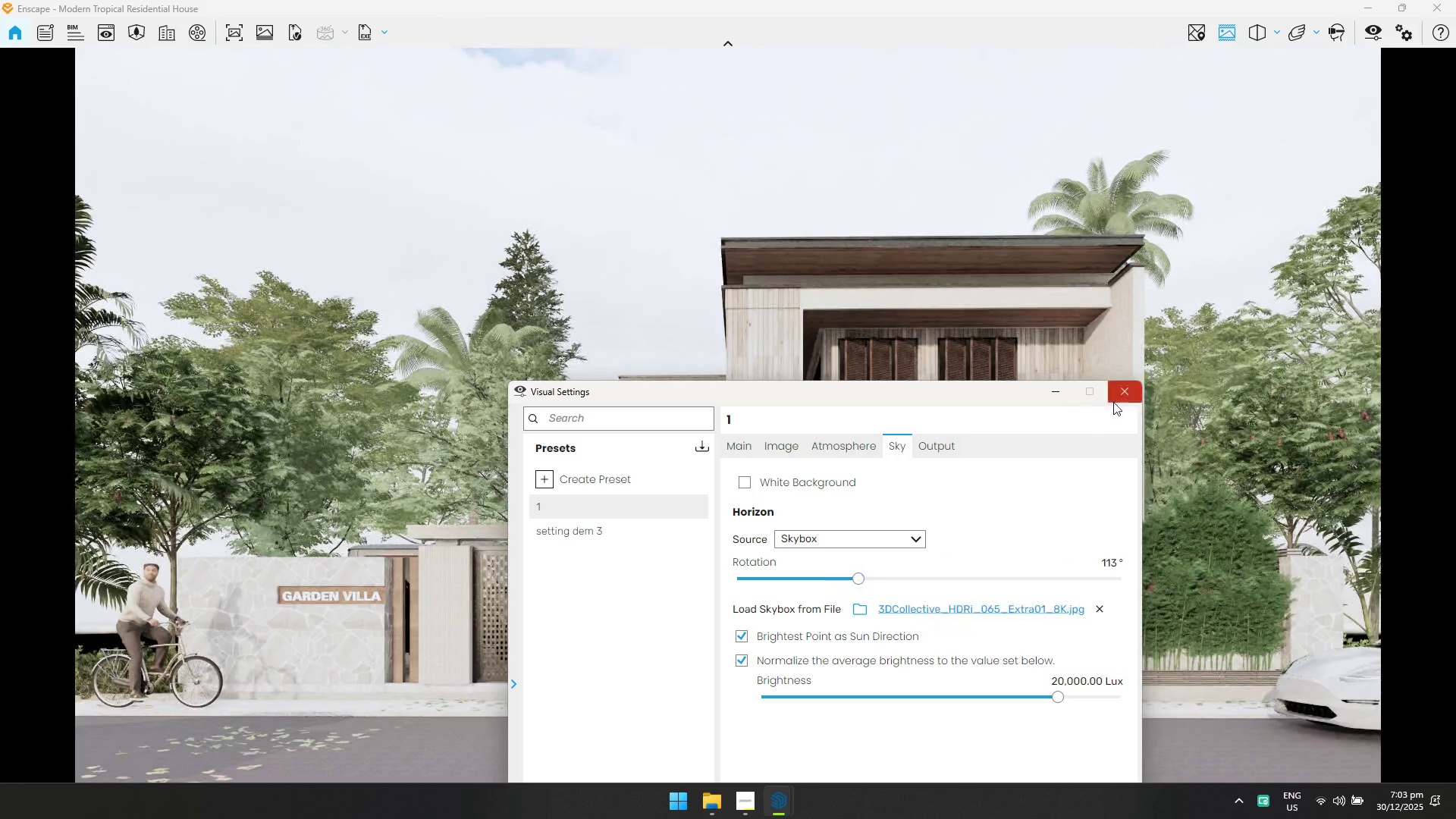 
left_click([1118, 400])
 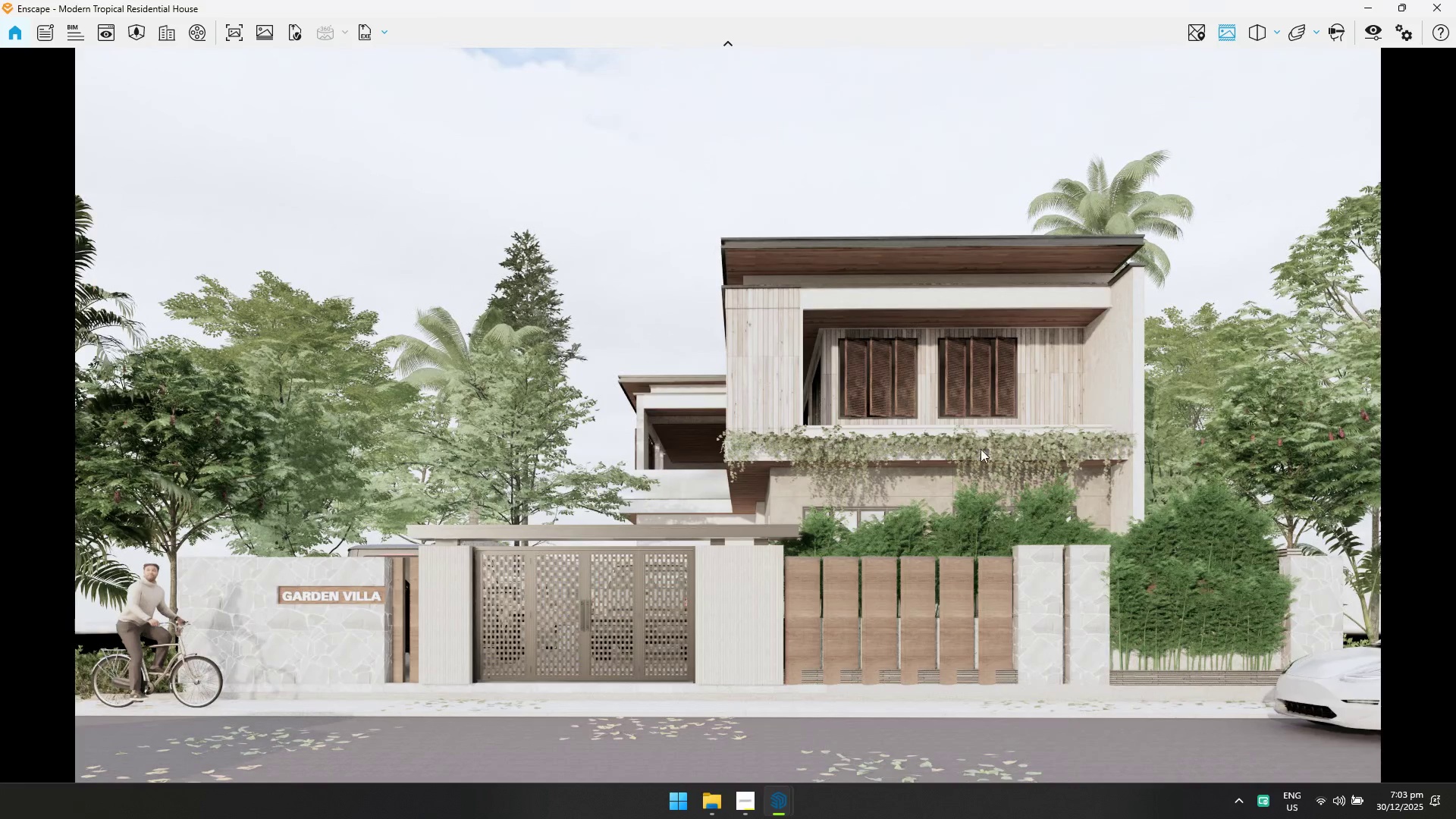 
left_click_drag(start_coordinate=[960, 450], to_coordinate=[726, 415])
 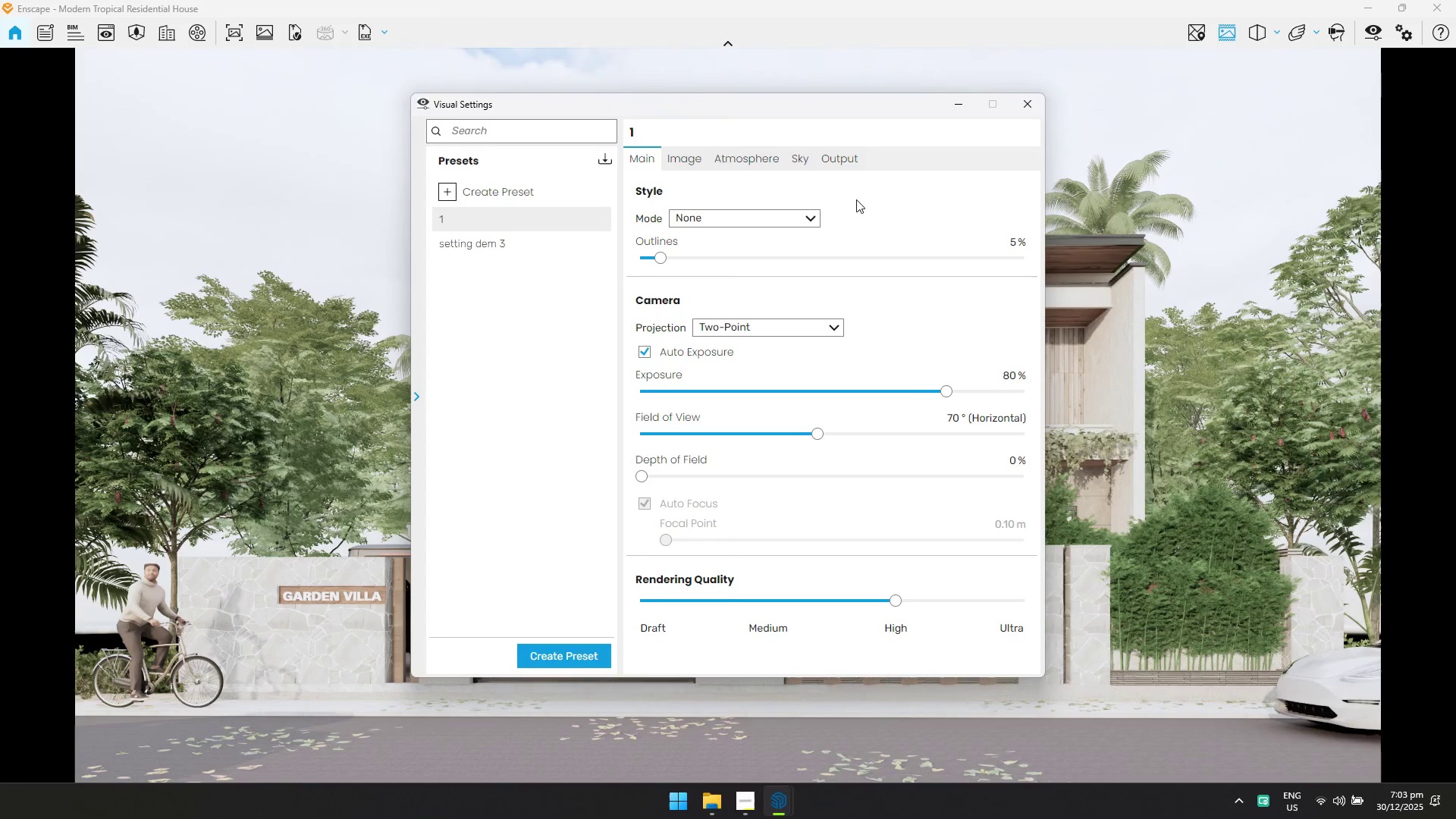 
left_click([692, 162])
 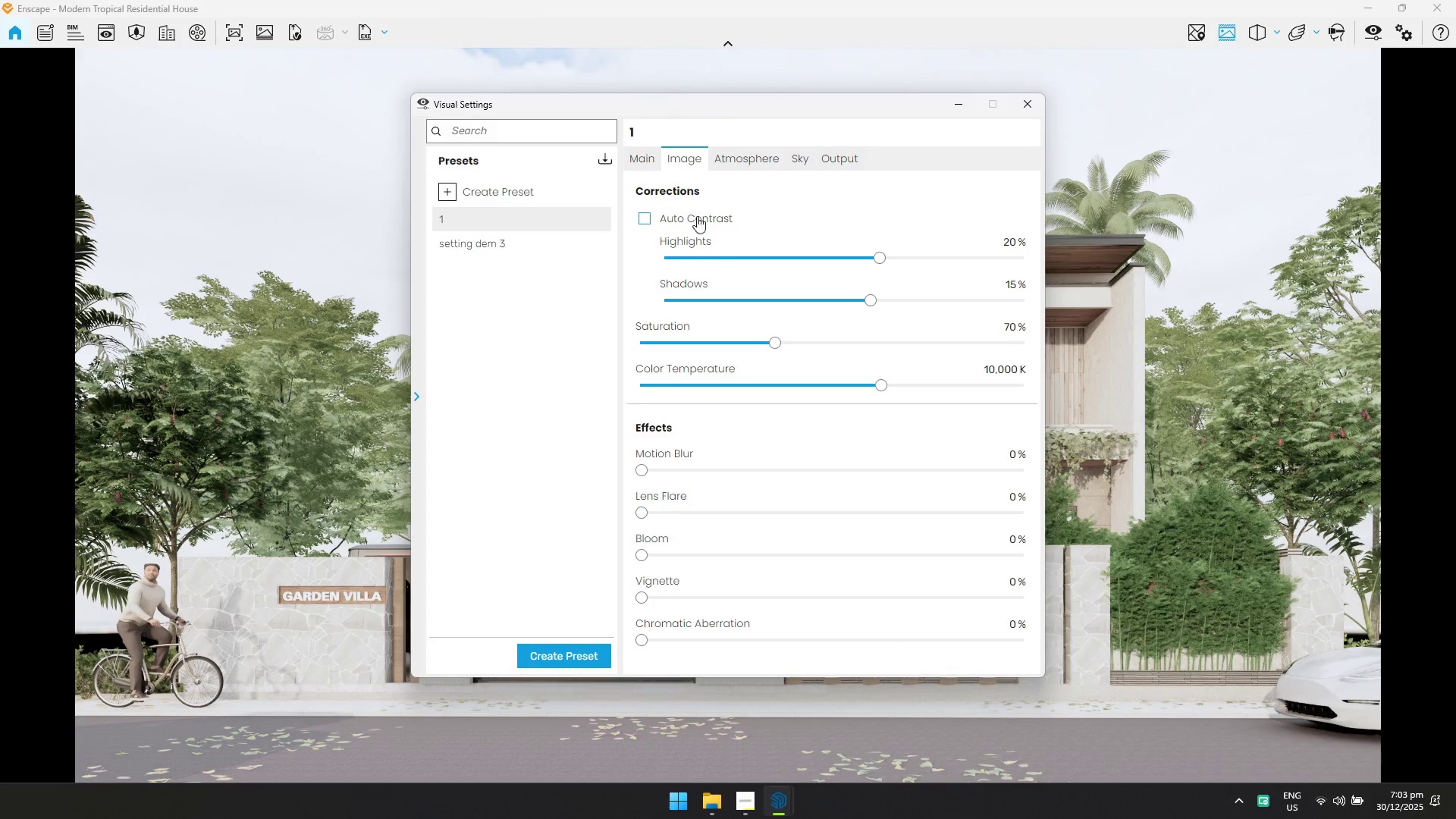 
left_click([660, 166])
 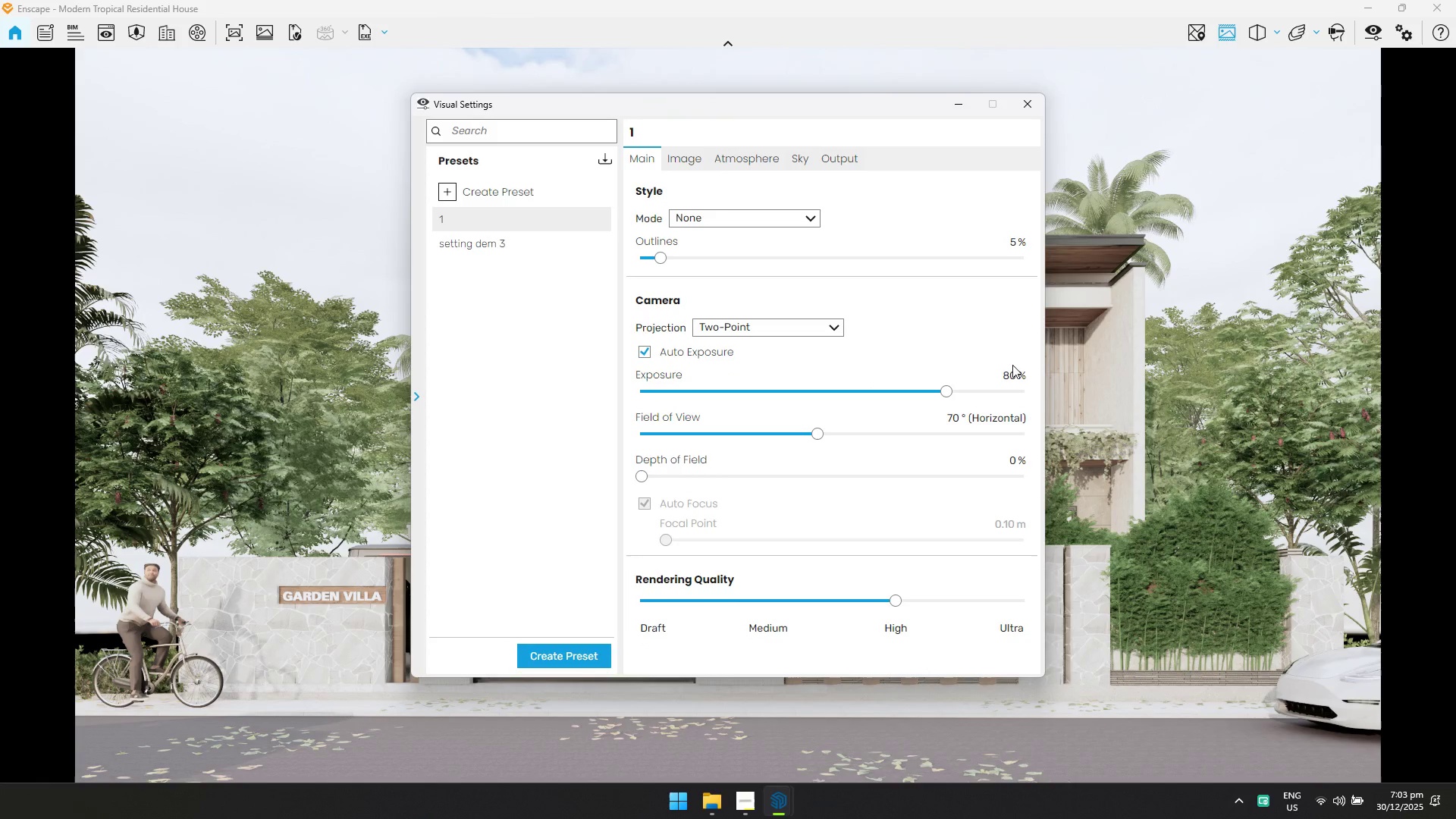 
left_click([1016, 373])
 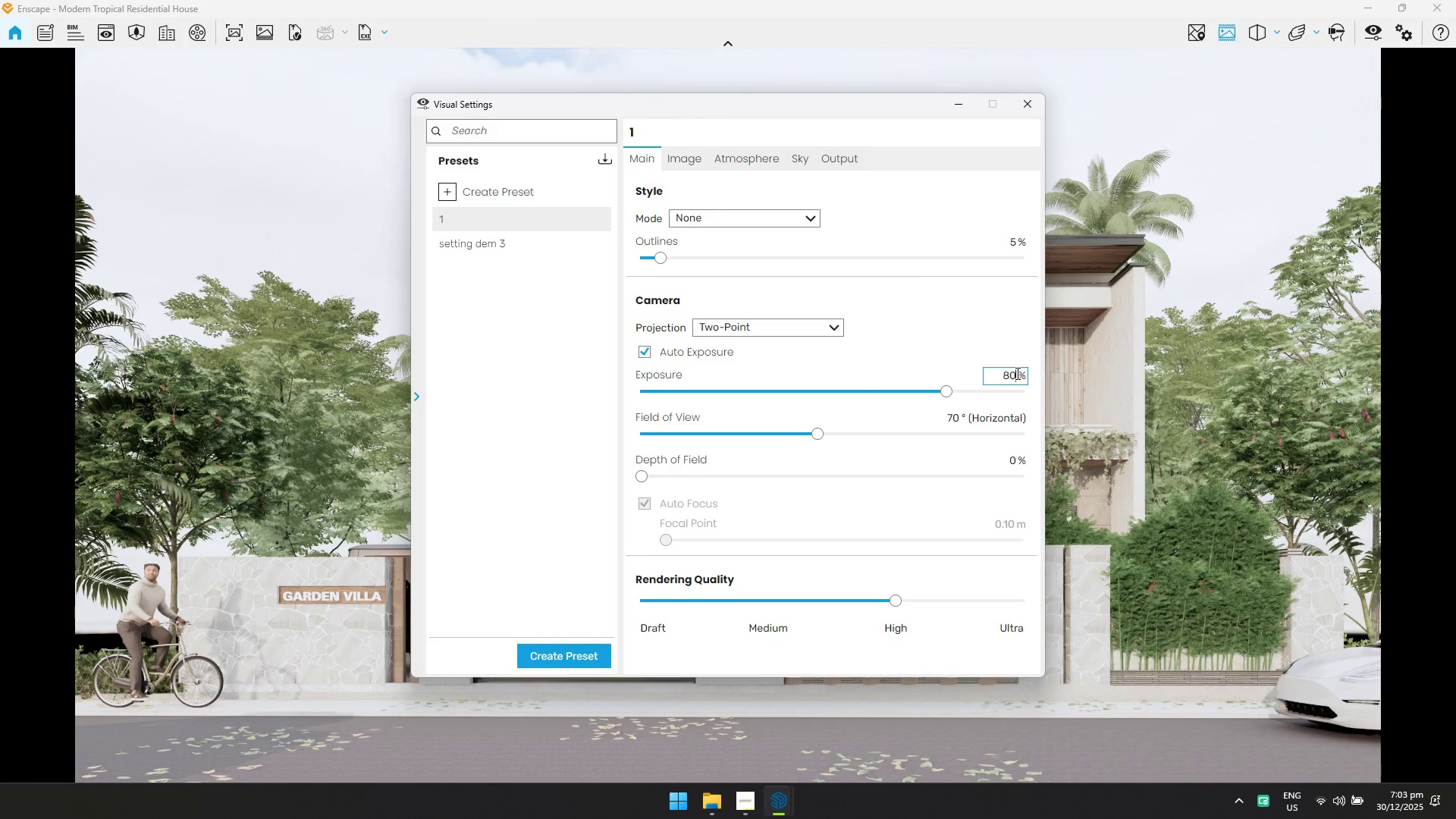 
key(Control+ControlLeft)
 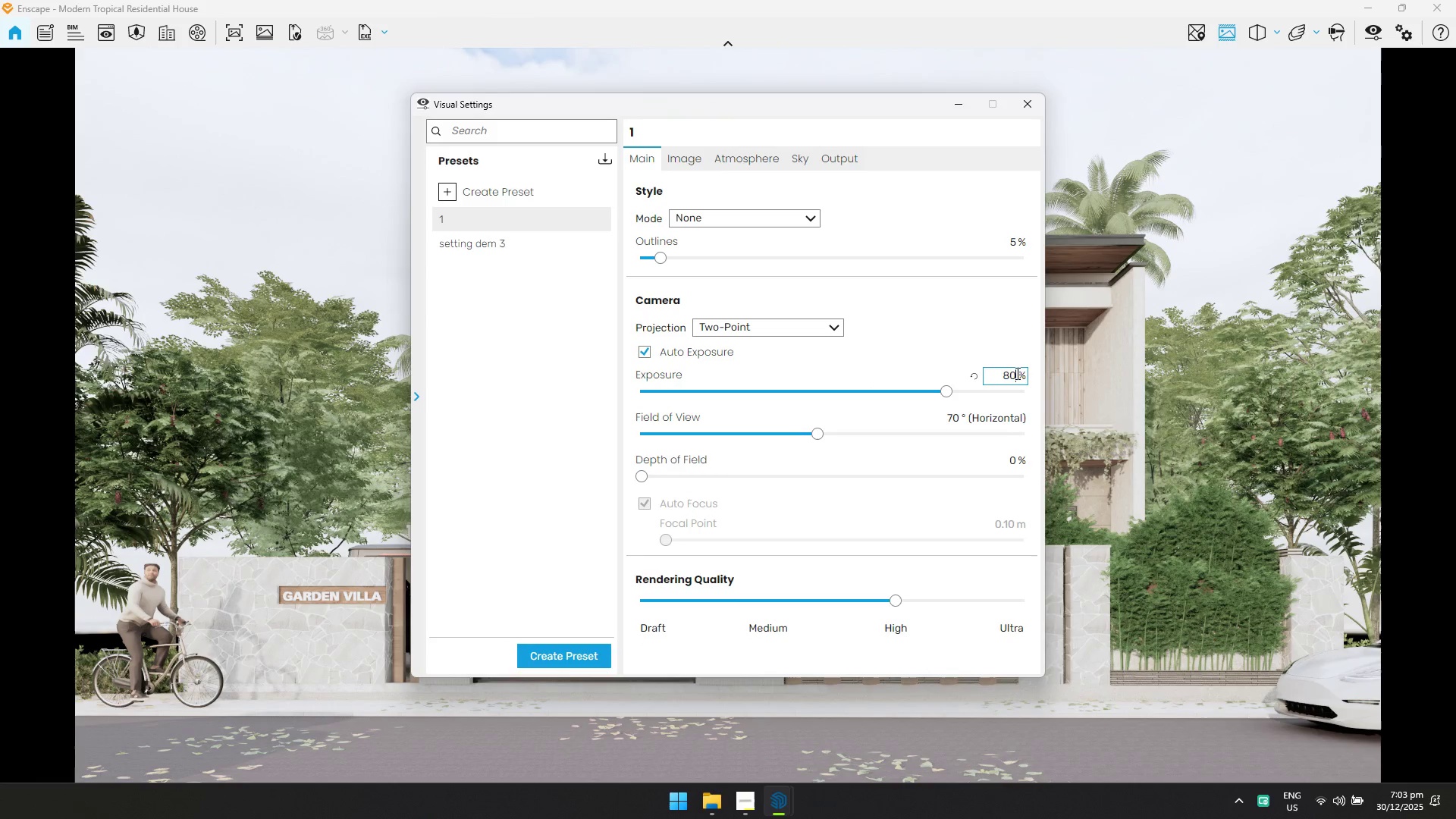 
key(Control+A)
 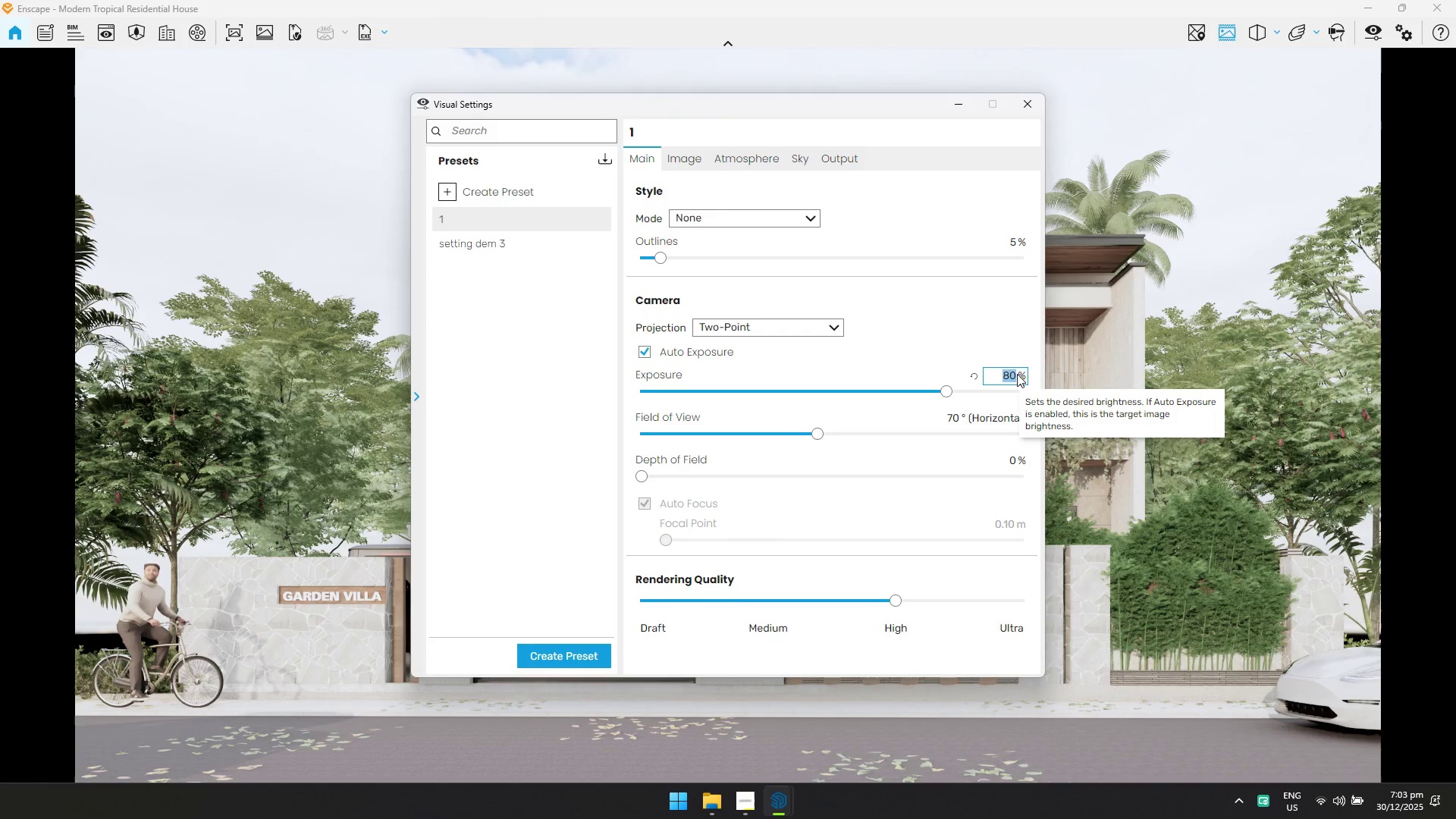 
type(65)
 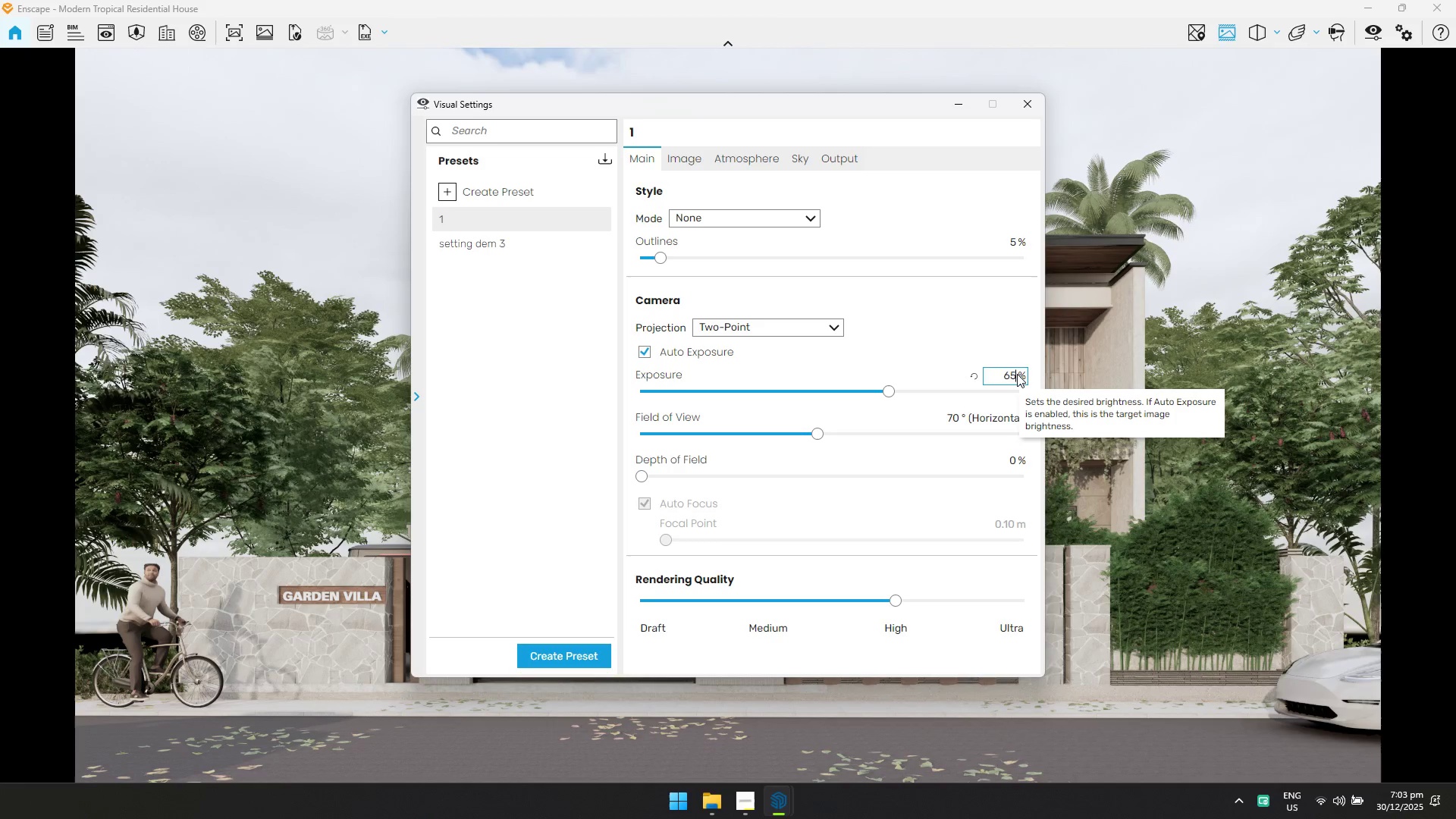 
key(Enter)
 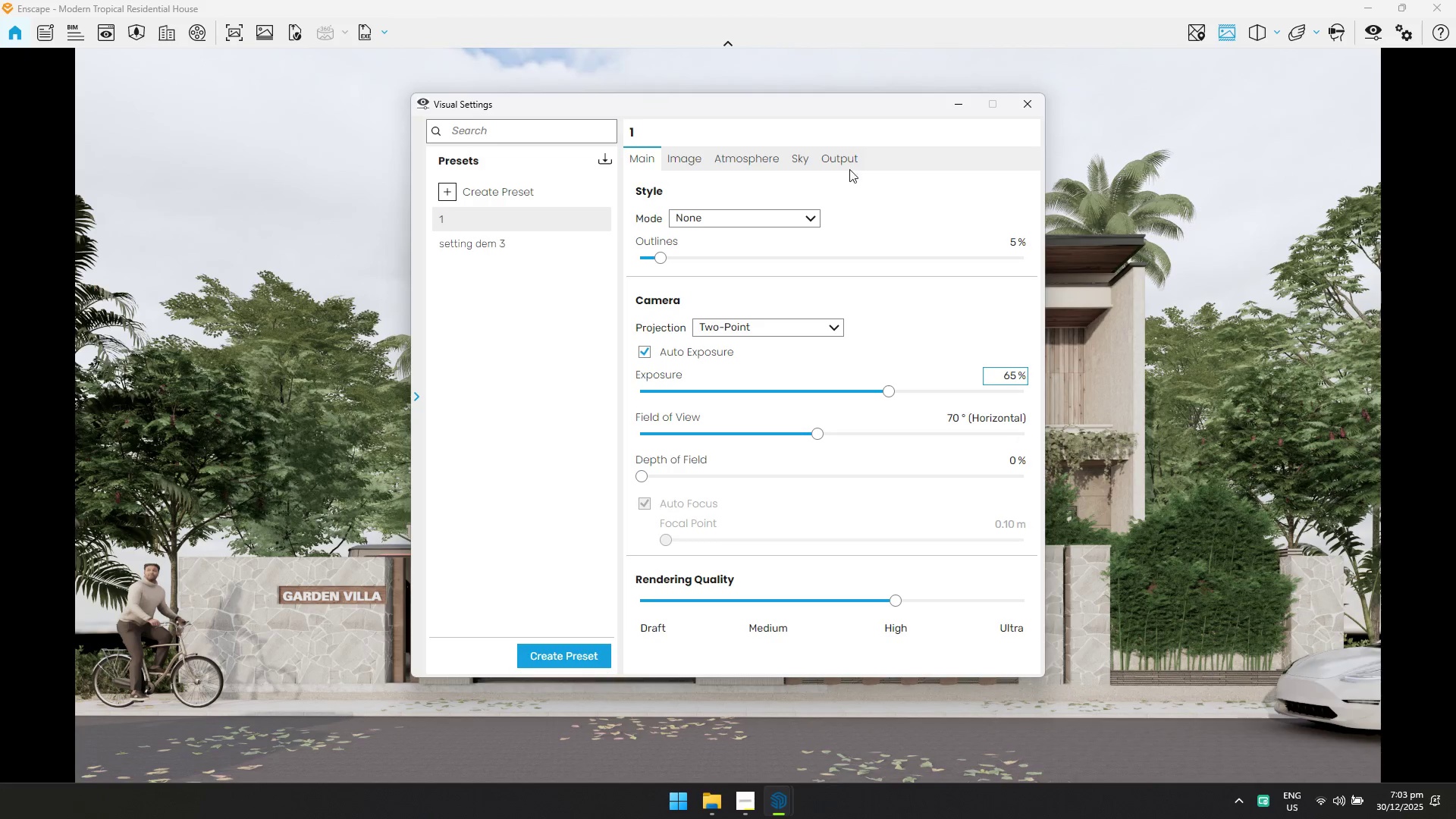 
left_click_drag(start_coordinate=[831, 104], to_coordinate=[806, 162])
 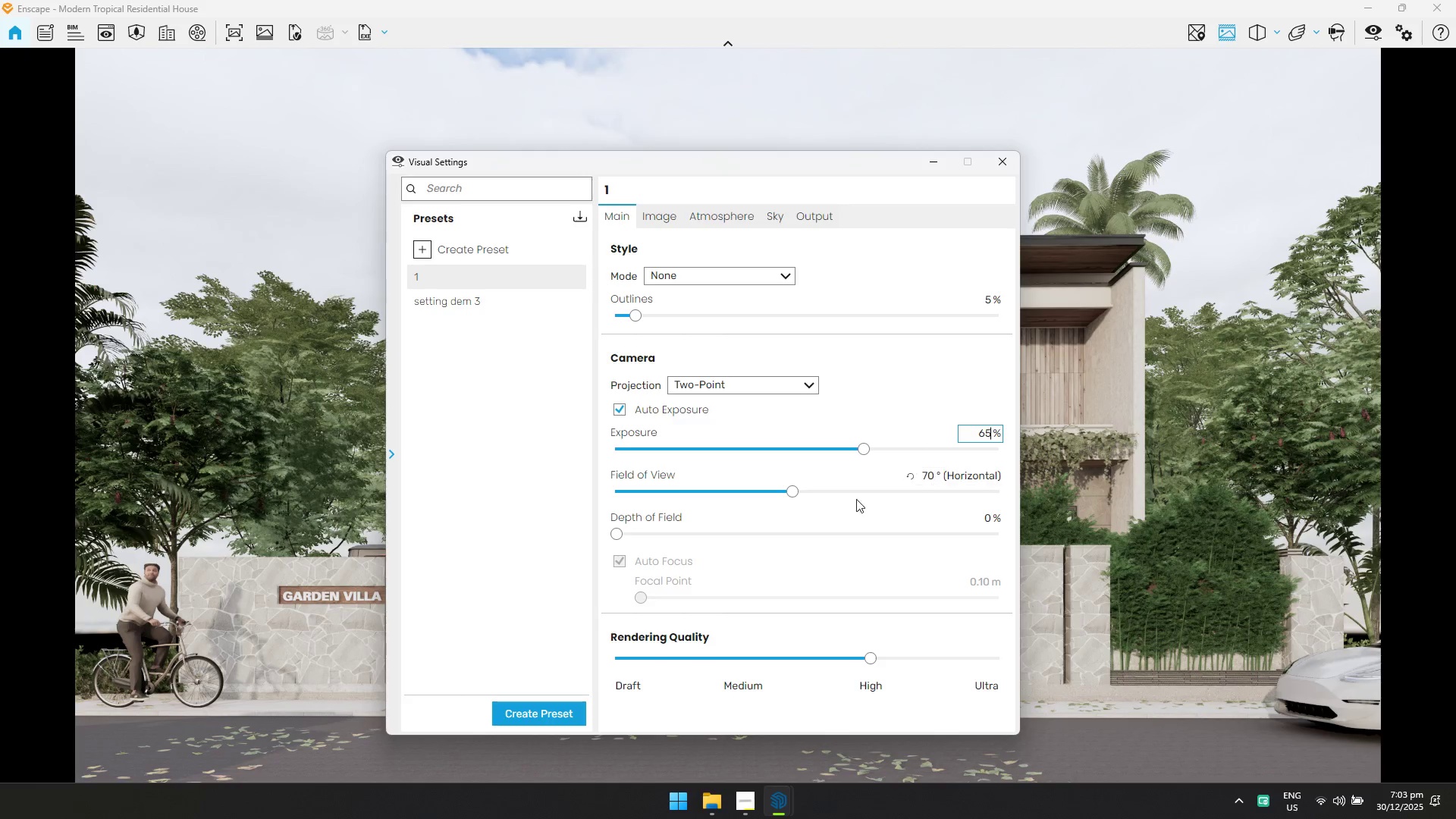 
left_click_drag(start_coordinate=[792, 491], to_coordinate=[764, 487])
 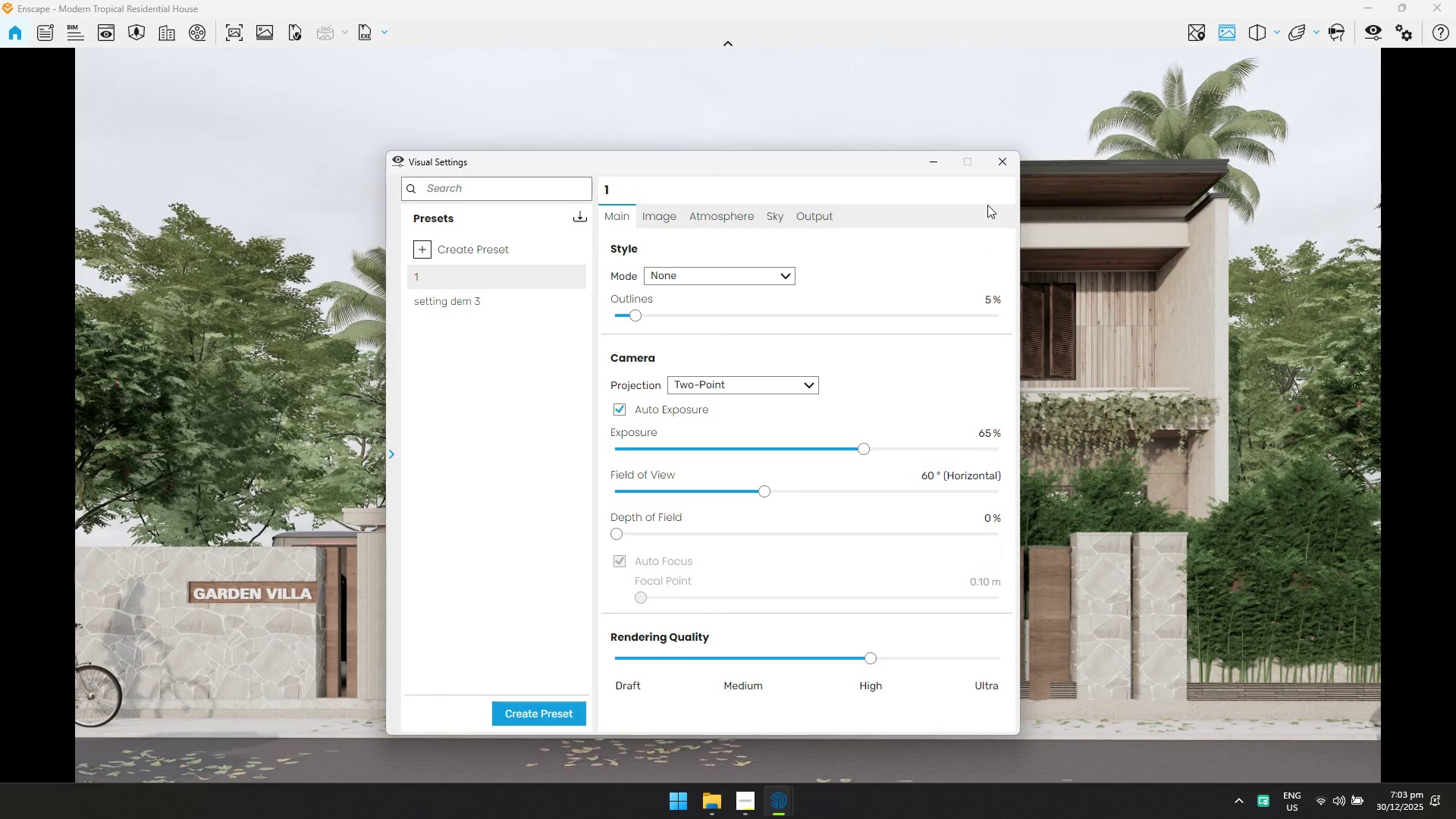 
left_click([993, 172])
 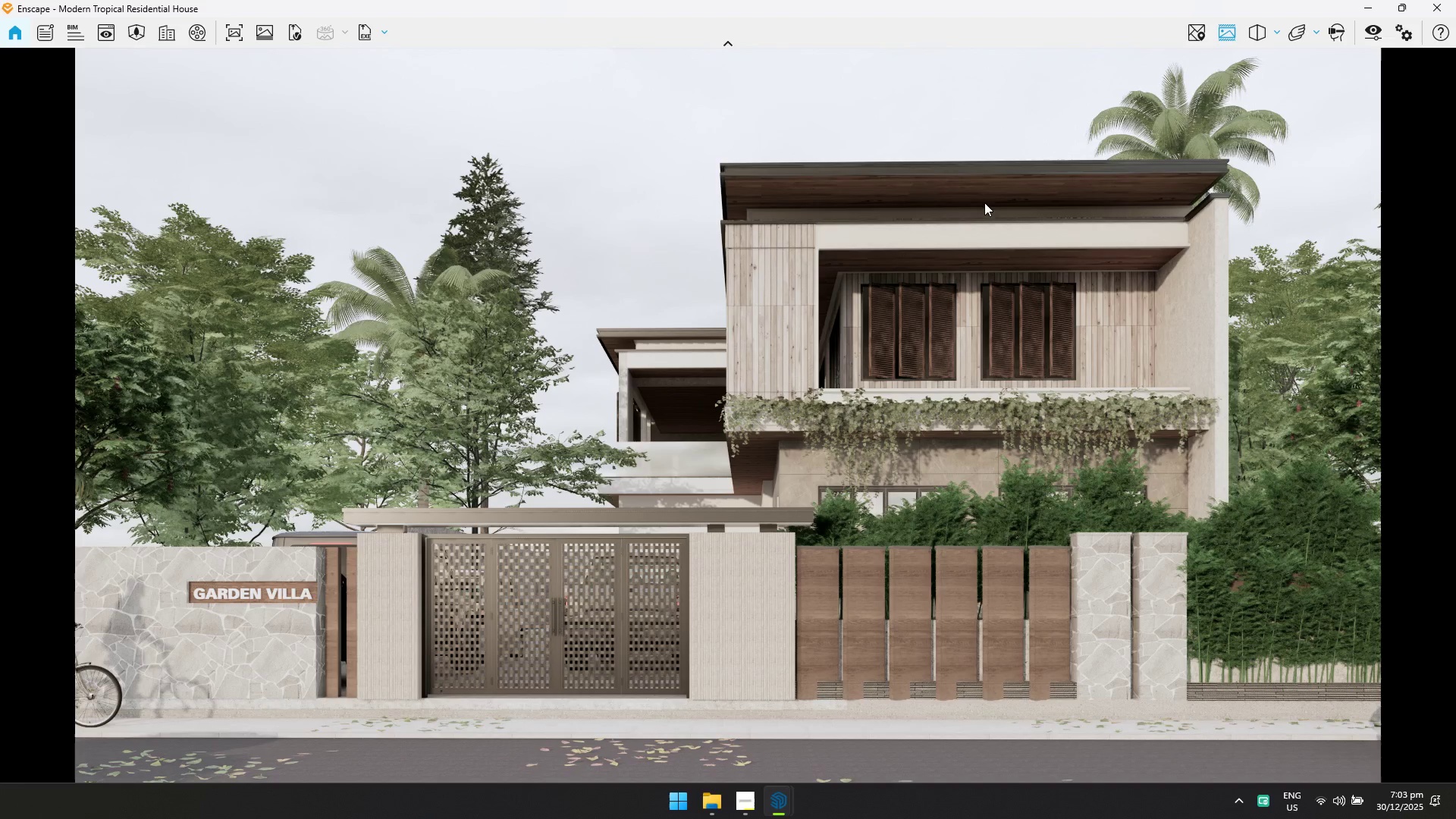 
hold_key(key=S, duration=0.53)
 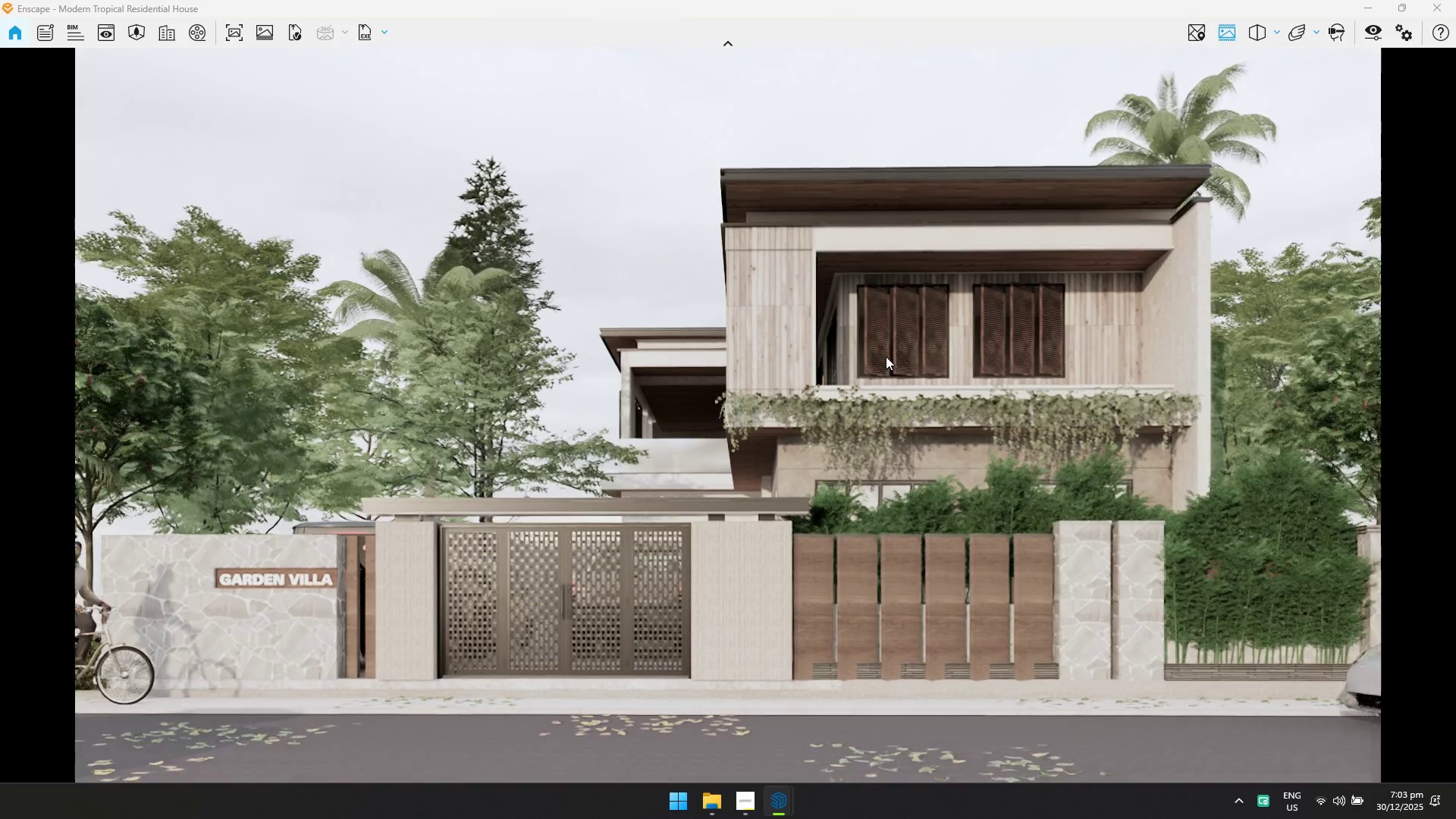 
left_click([886, 356])
 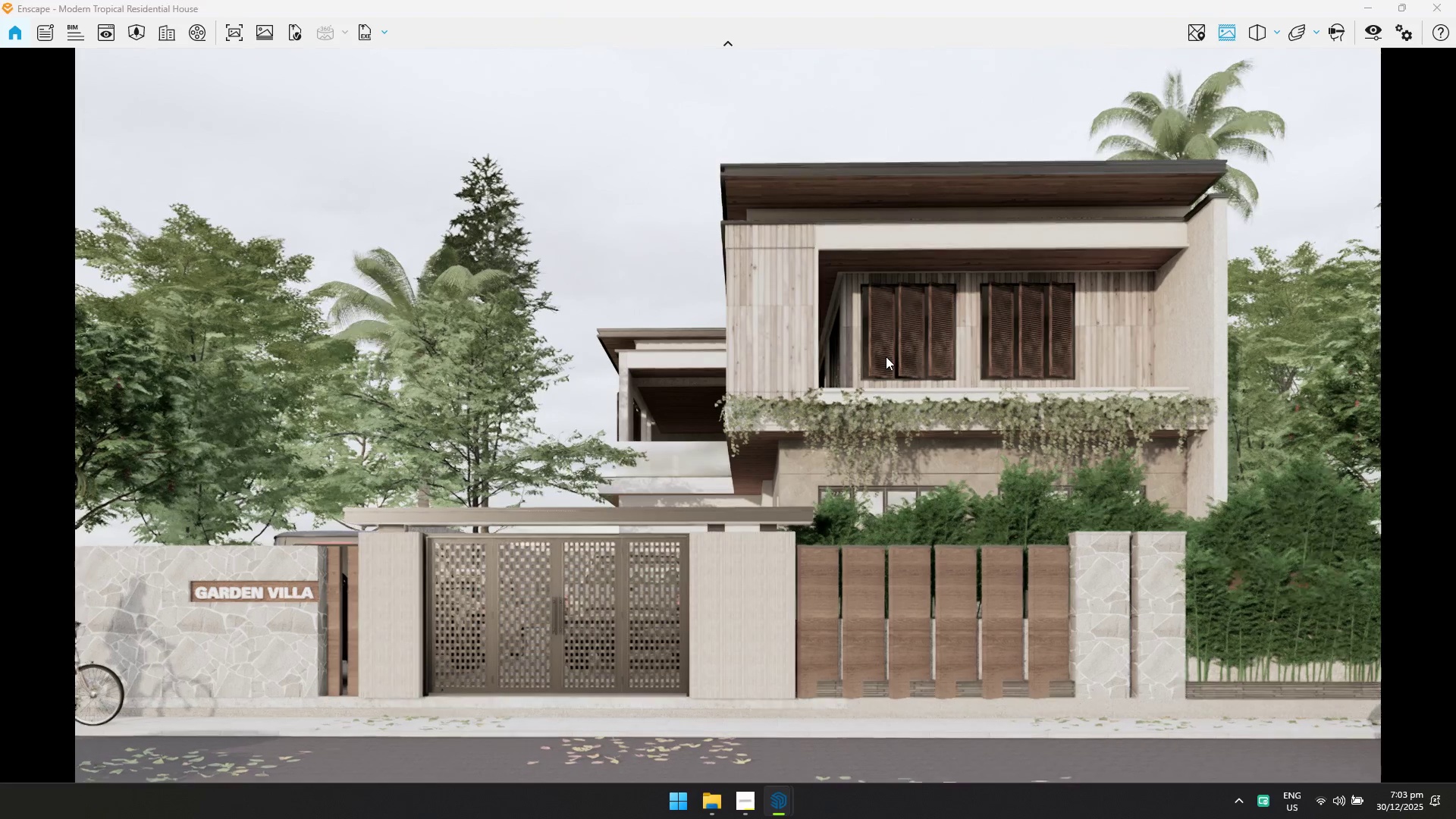 
hold_key(key=S, duration=0.66)
 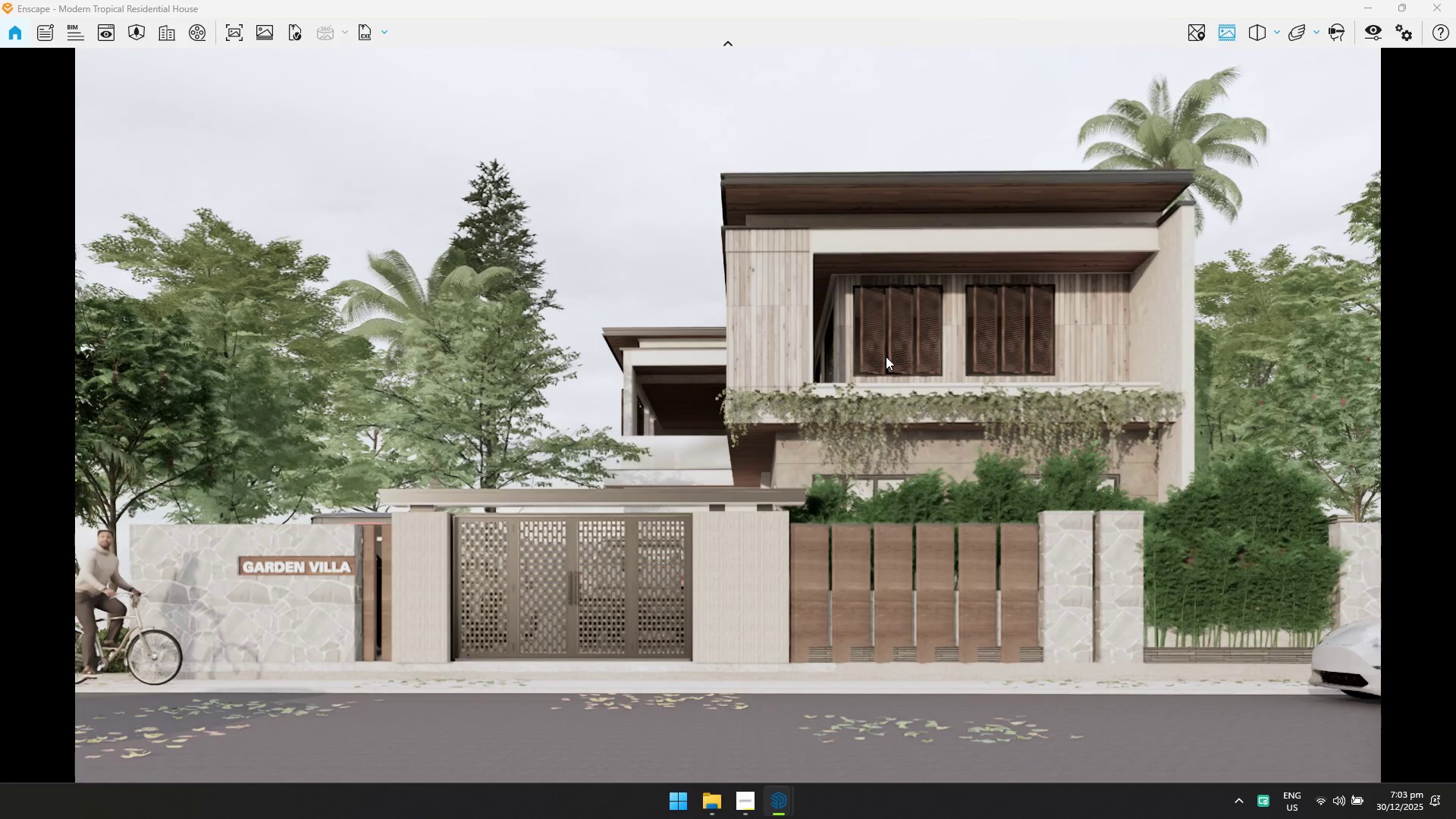 
type(qdqqwwaddwqqsws)
 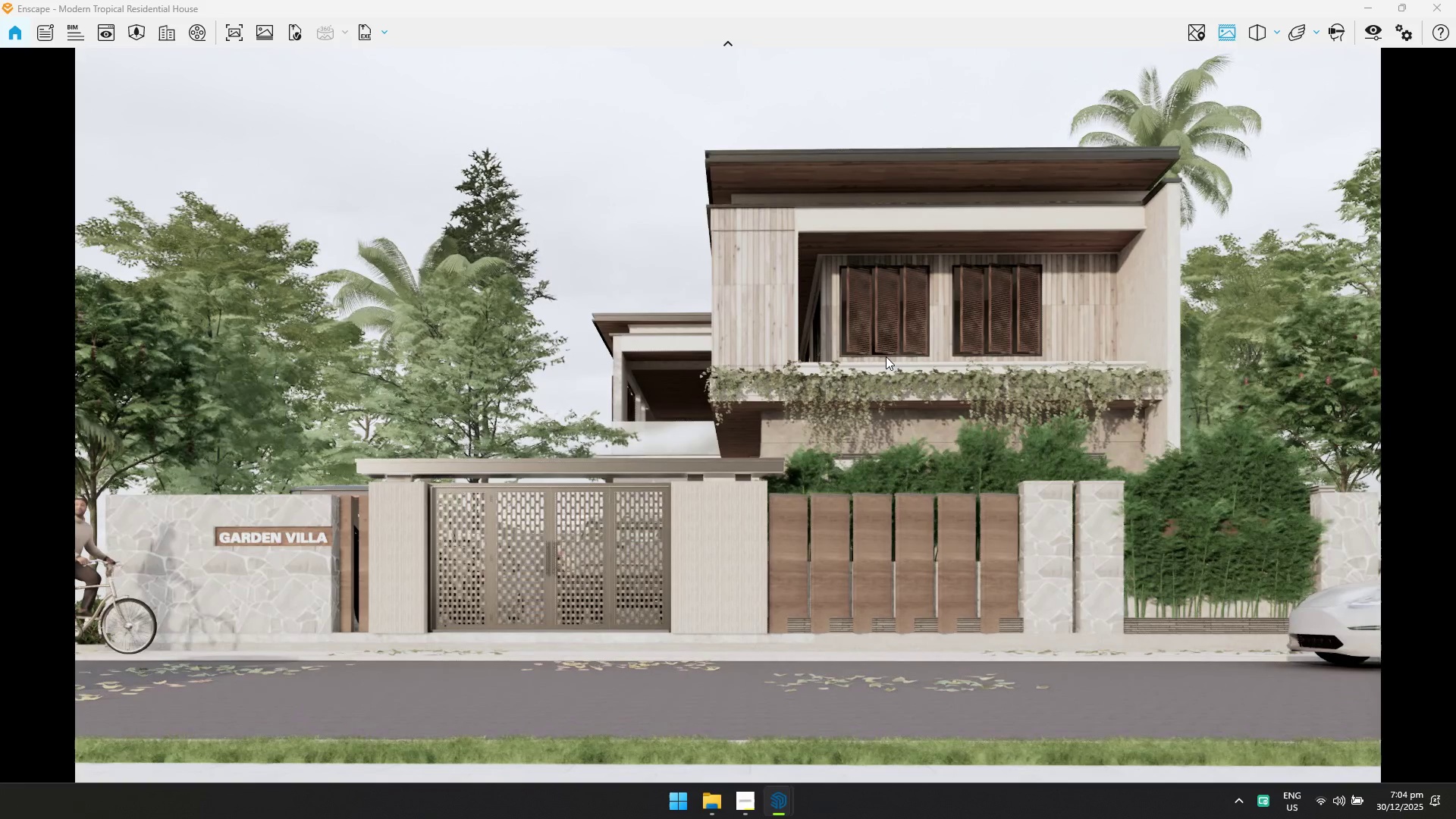 
hold_key(key=E, duration=0.52)
 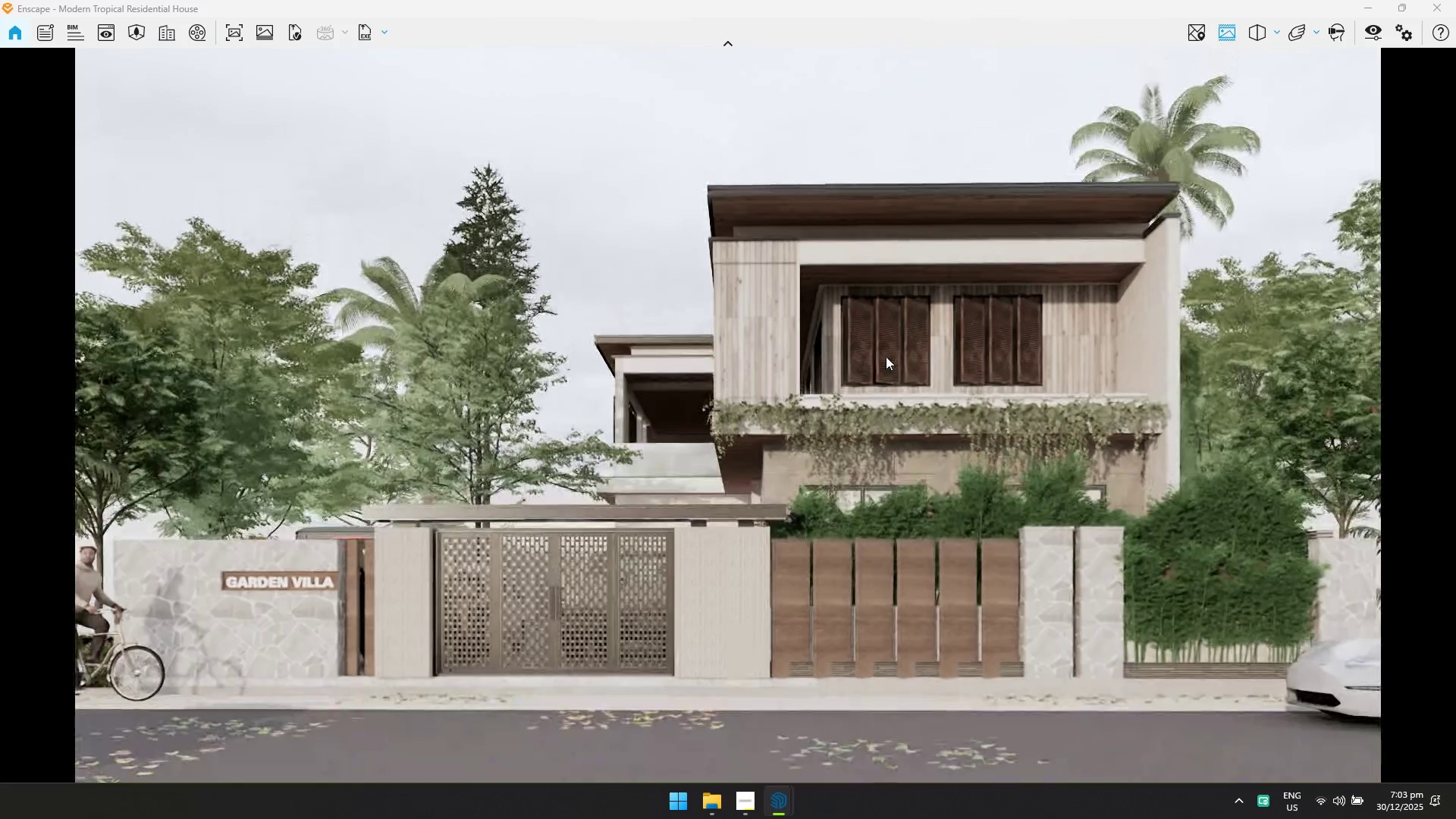 
left_click_drag(start_coordinate=[886, 356], to_coordinate=[728, 397])
 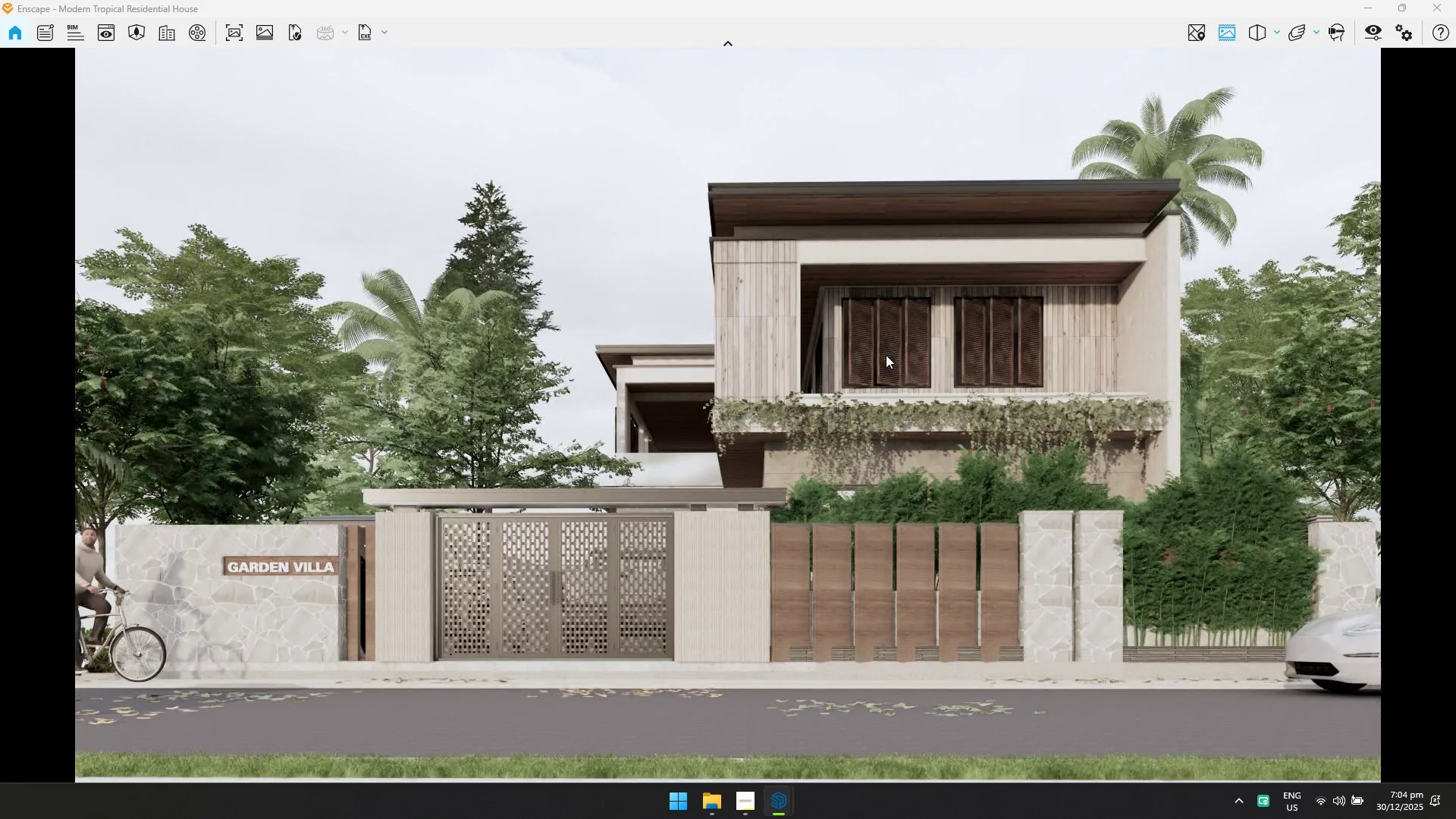 
key(S)
 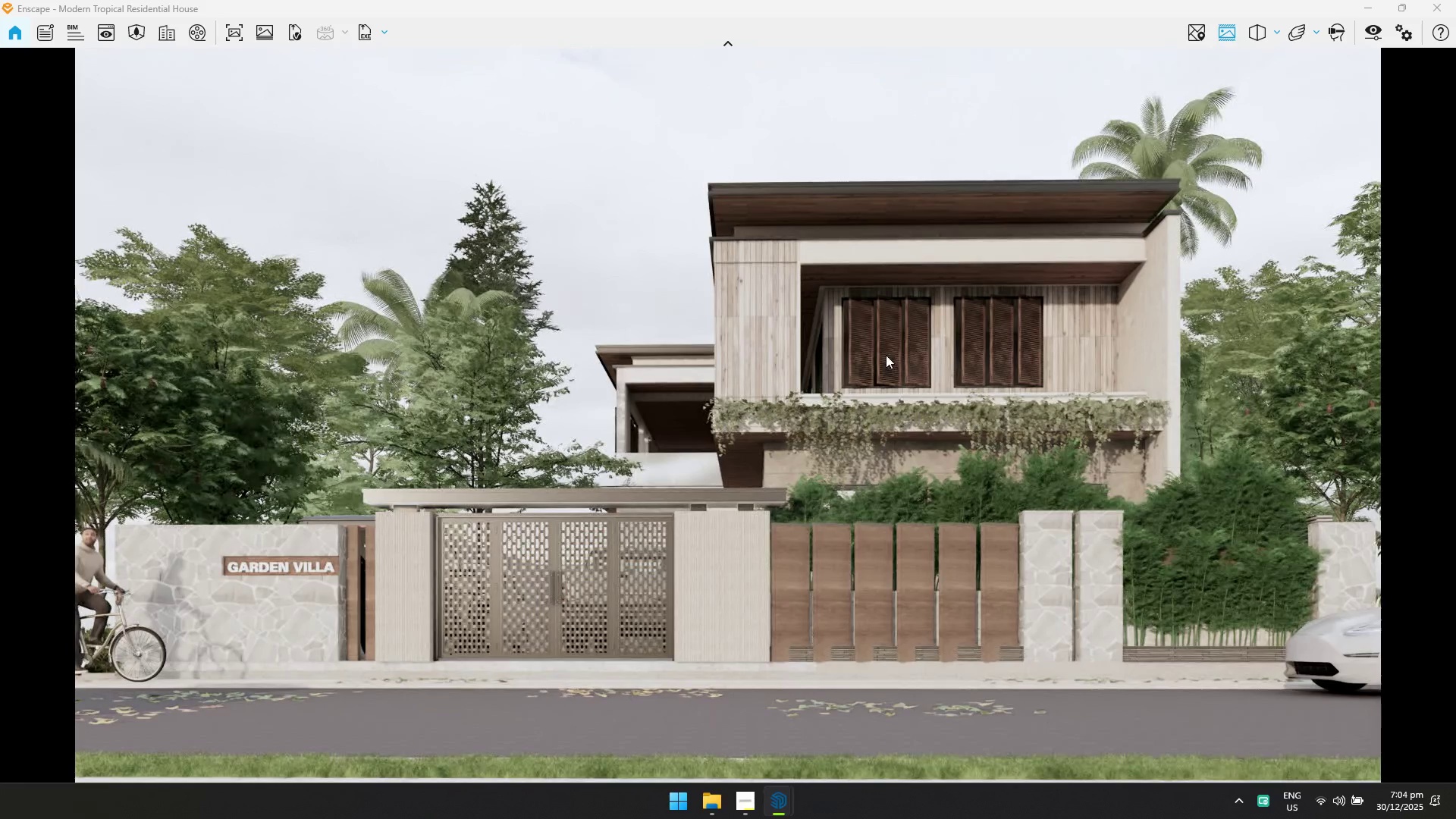 
left_click_drag(start_coordinate=[886, 355], to_coordinate=[741, 416])
 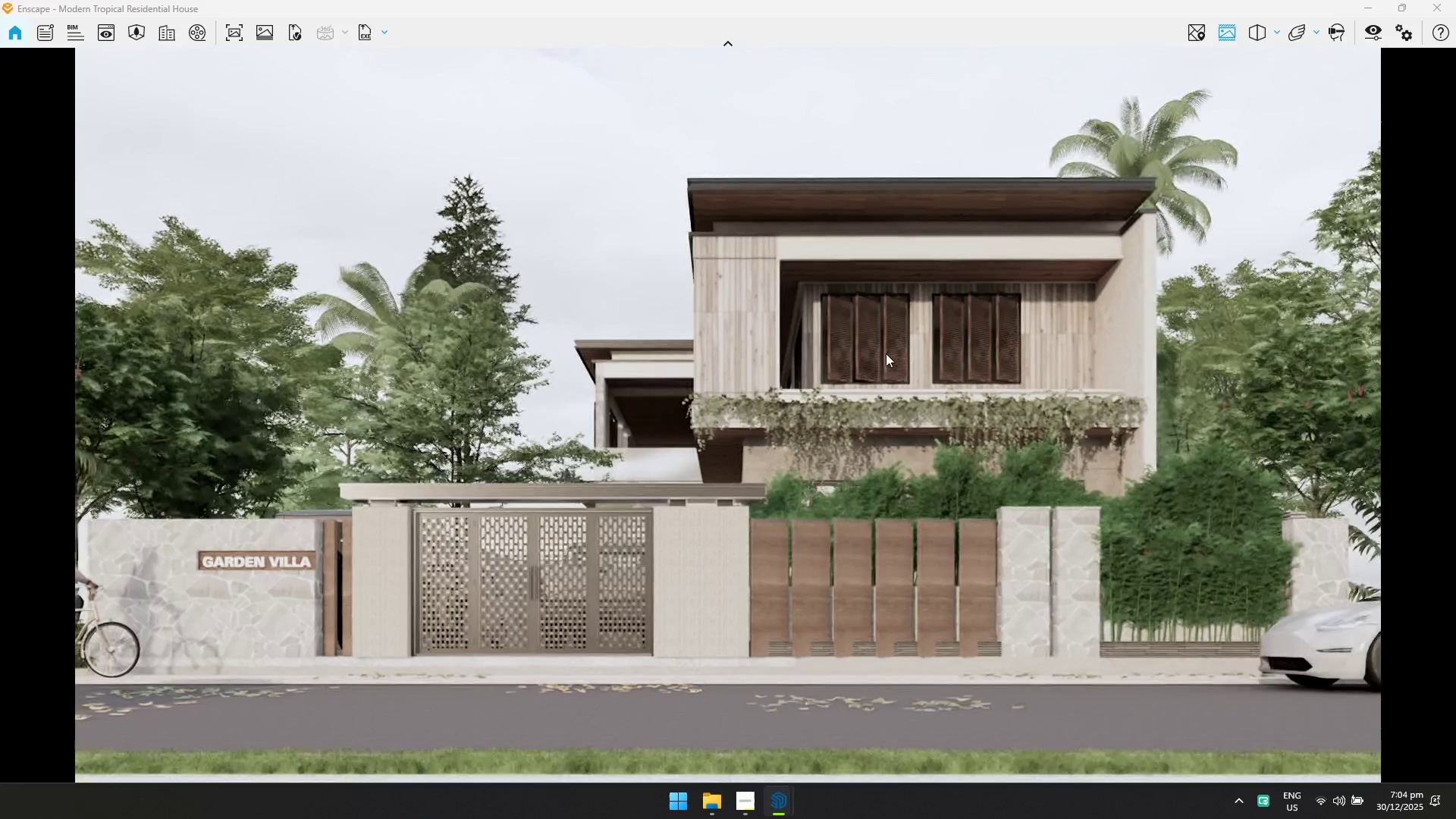 
type(aadd)
key(Tab)
 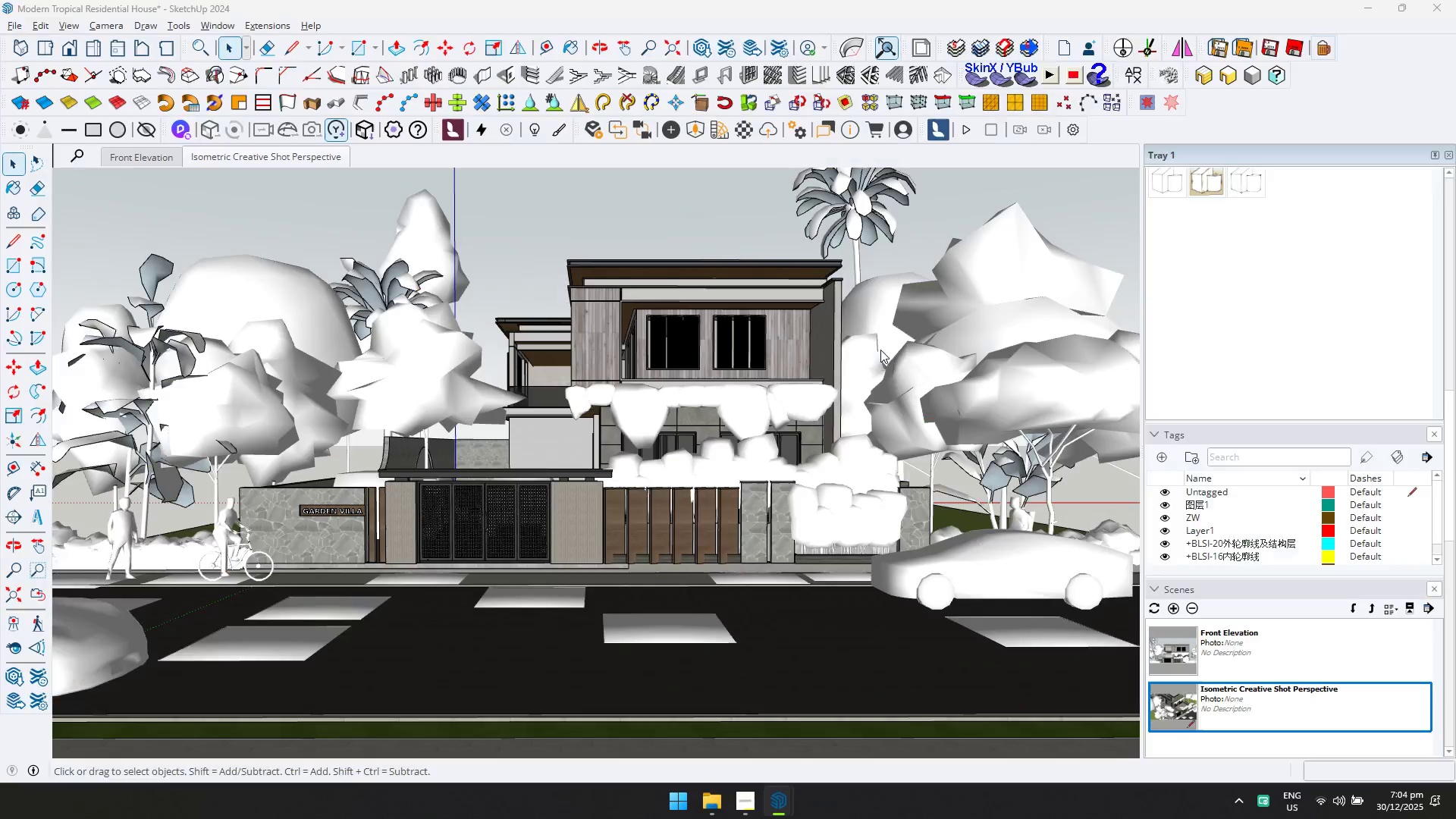 
hold_key(key=AltLeft, duration=0.52)
 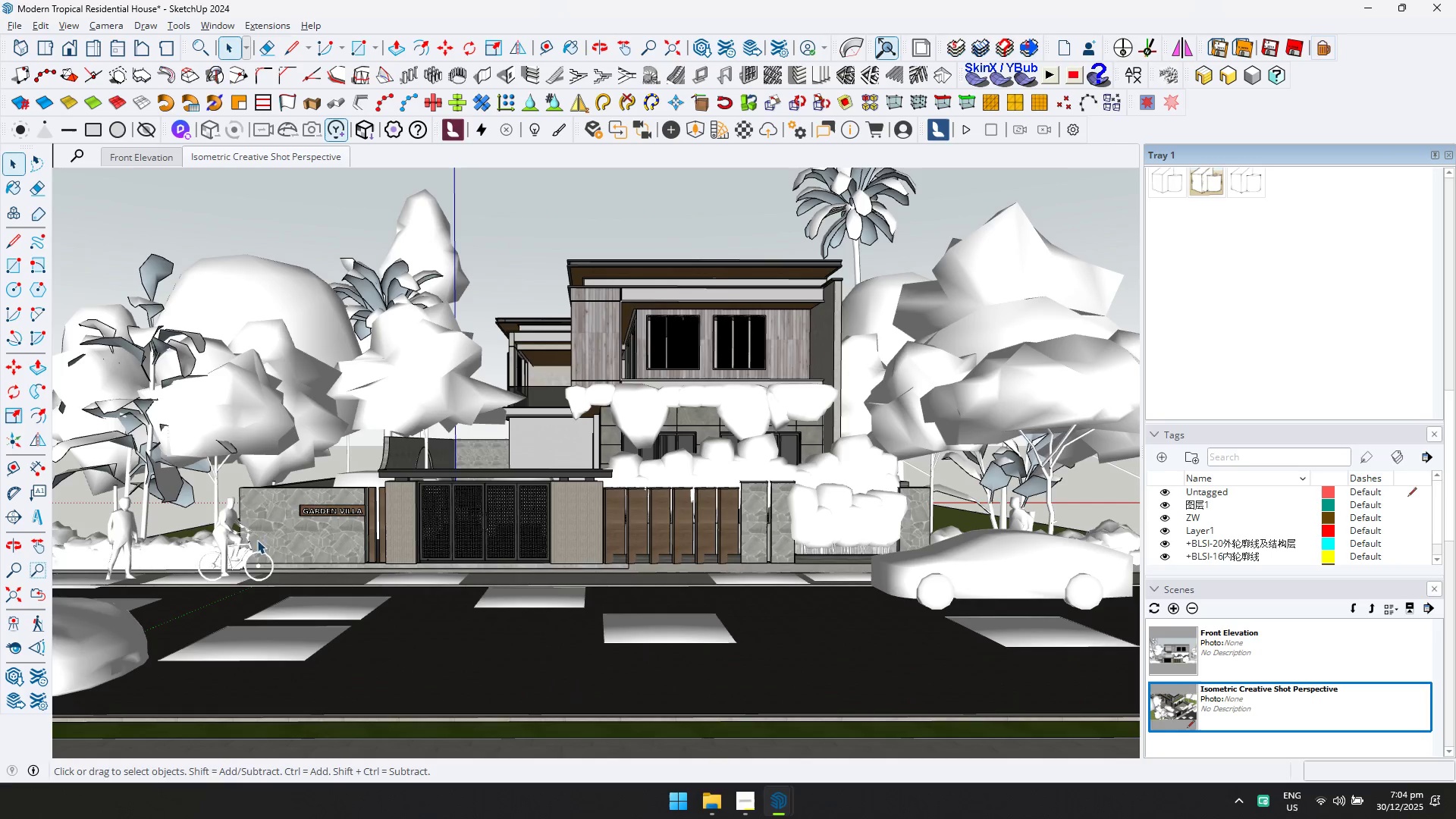 
left_click([229, 519])
 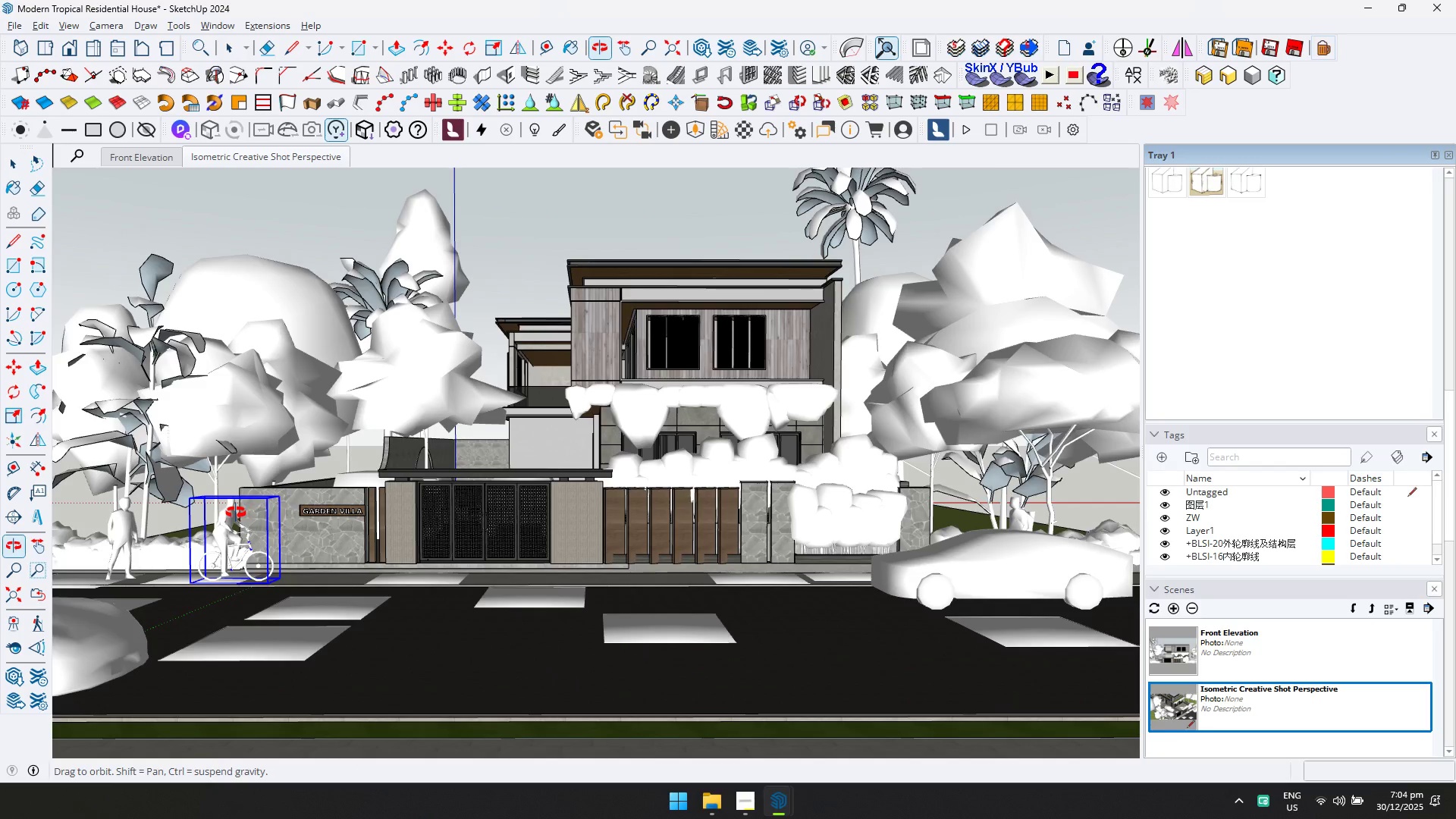 
key(M)
 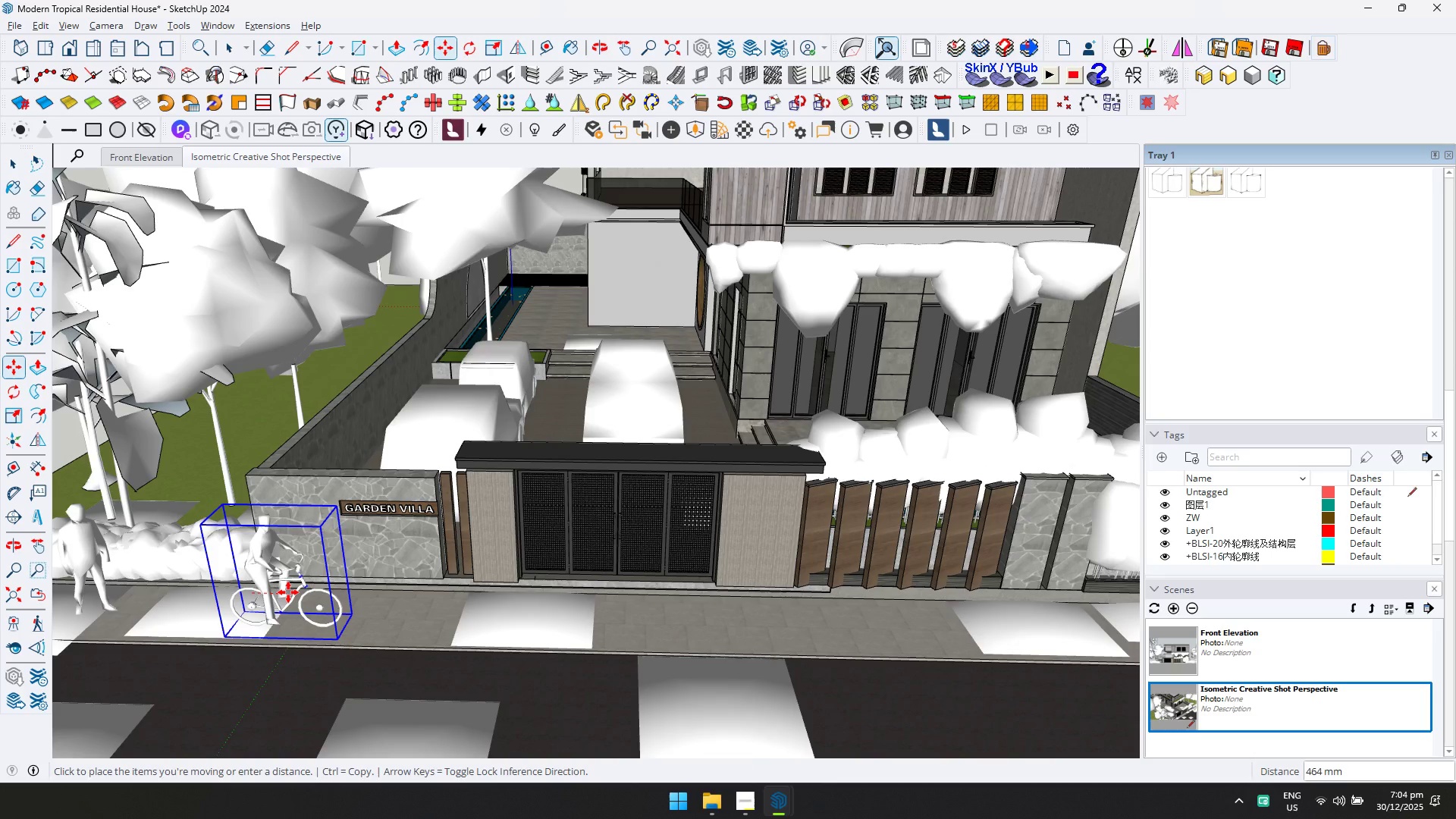 
scroll: coordinate [254, 592], scroll_direction: up, amount: 5.0
 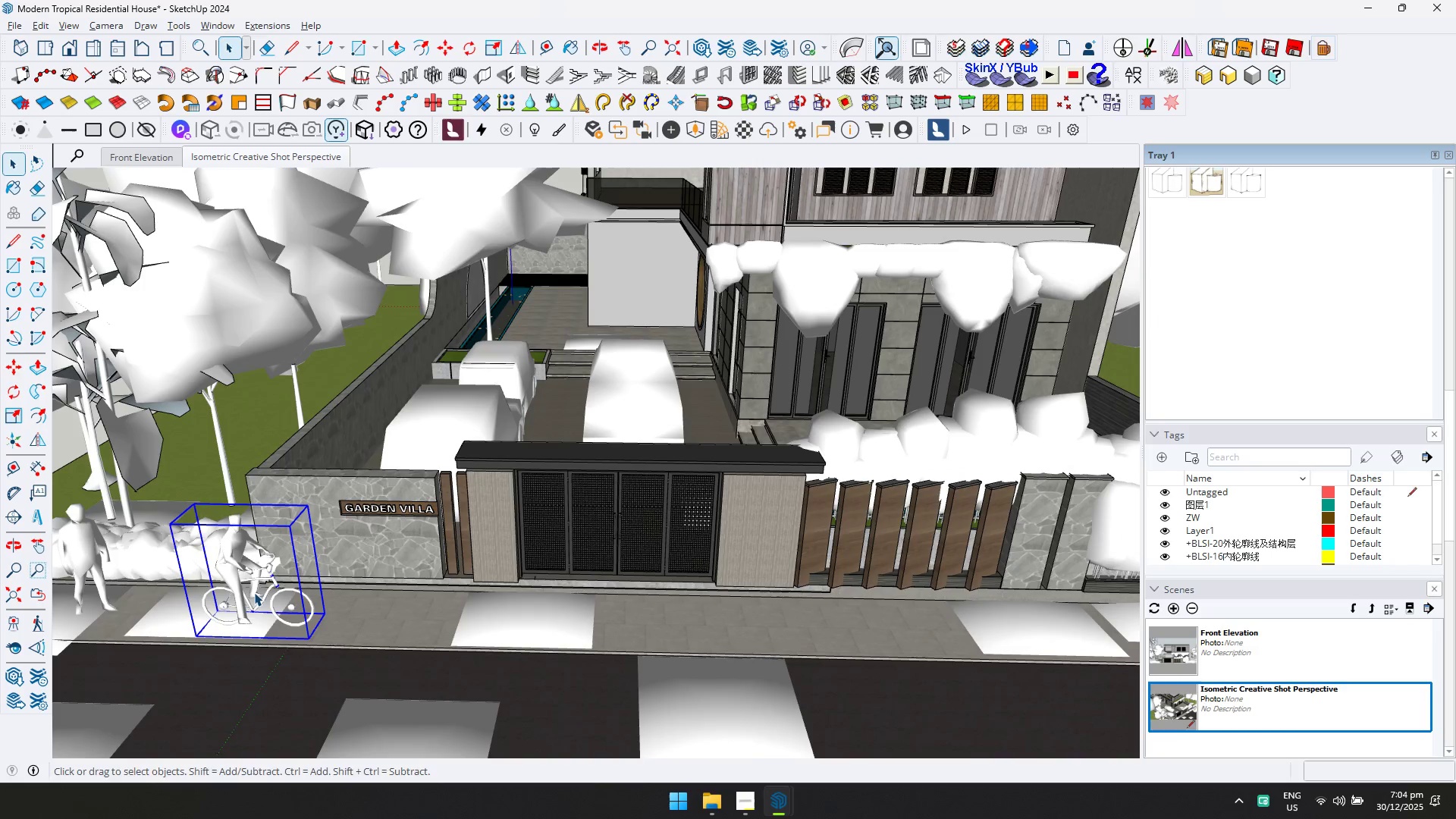 
left_click([300, 594])
 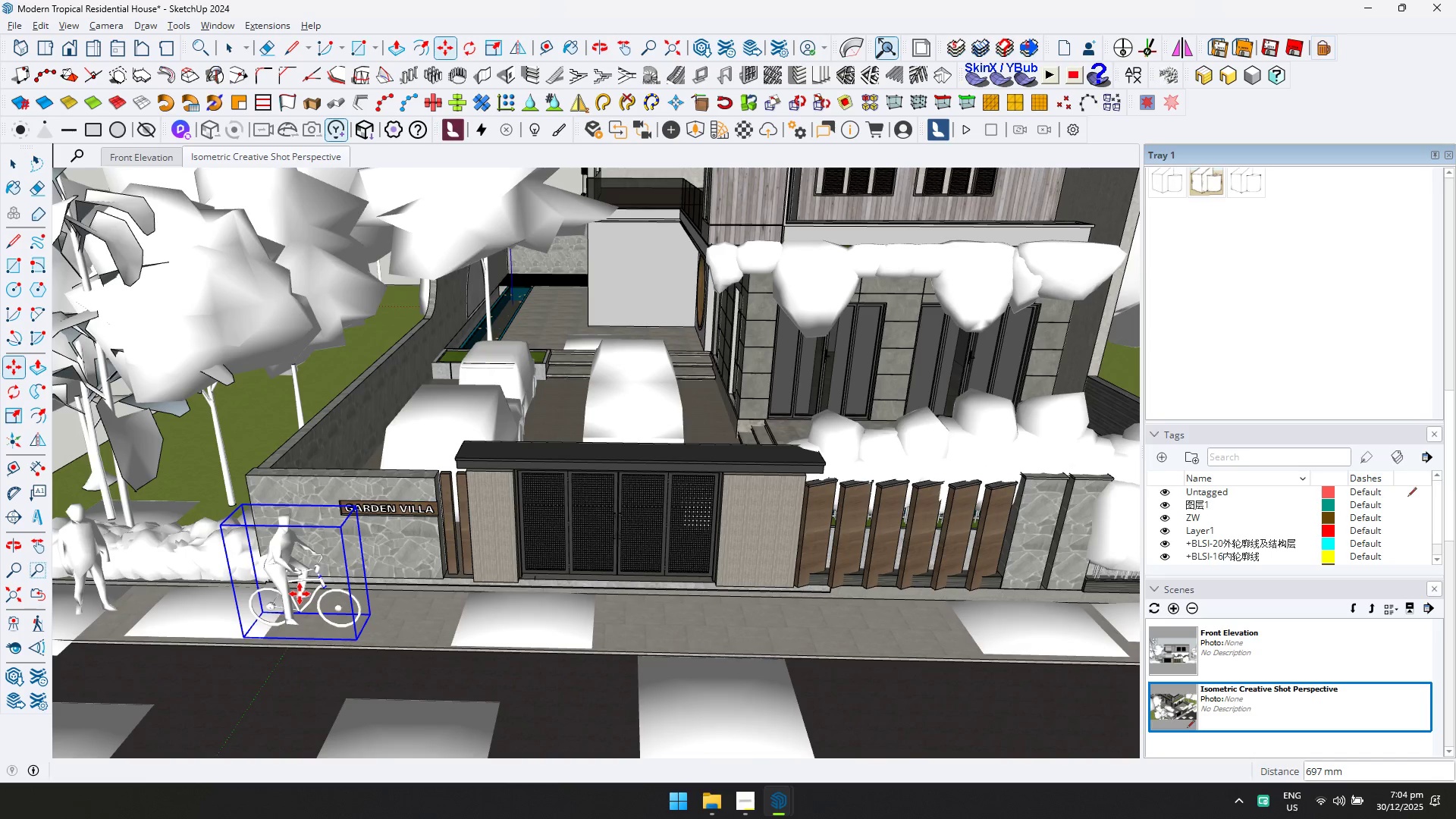 
key(Alt+AltLeft)
 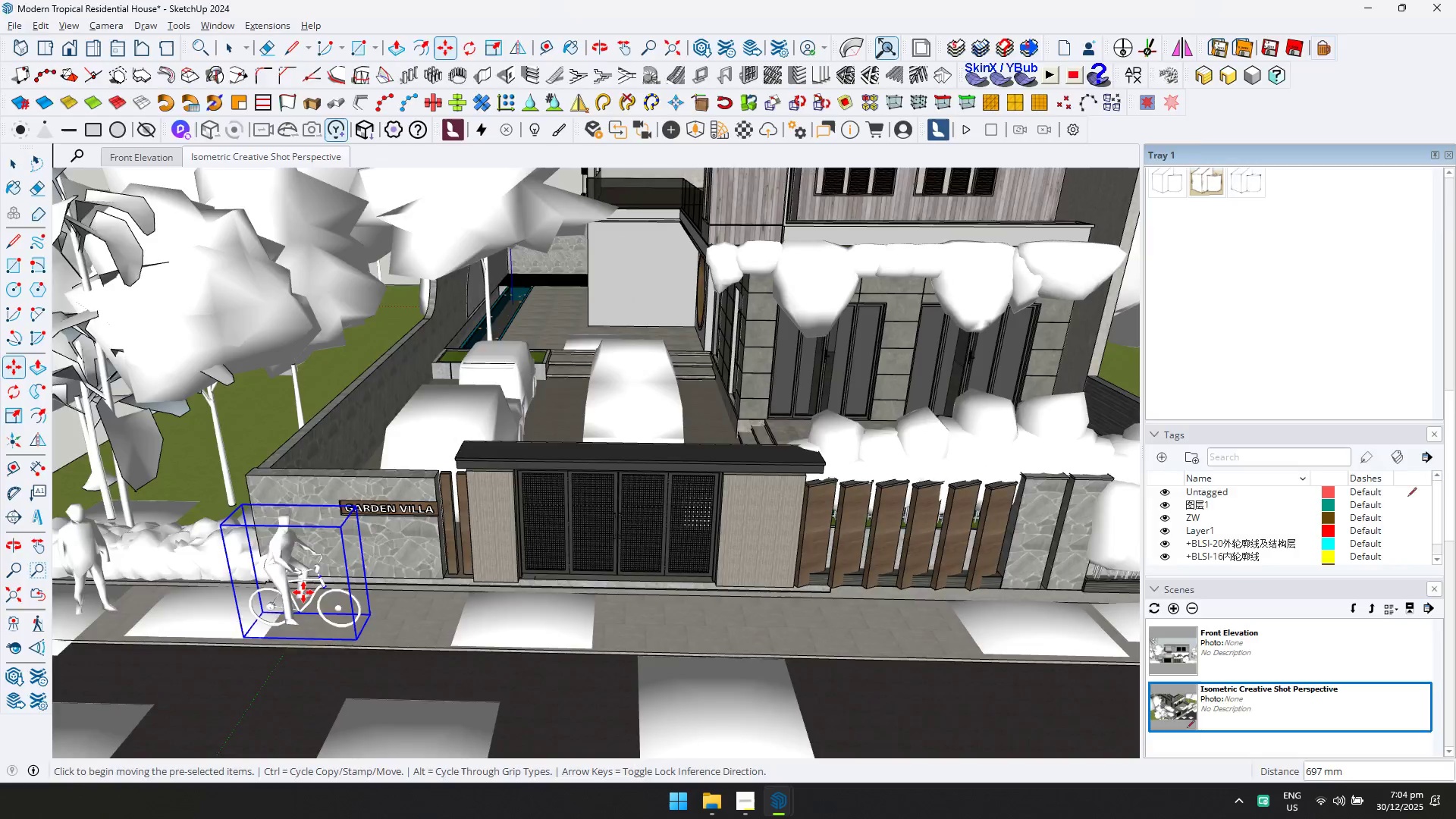 
key(Alt+Tab)
 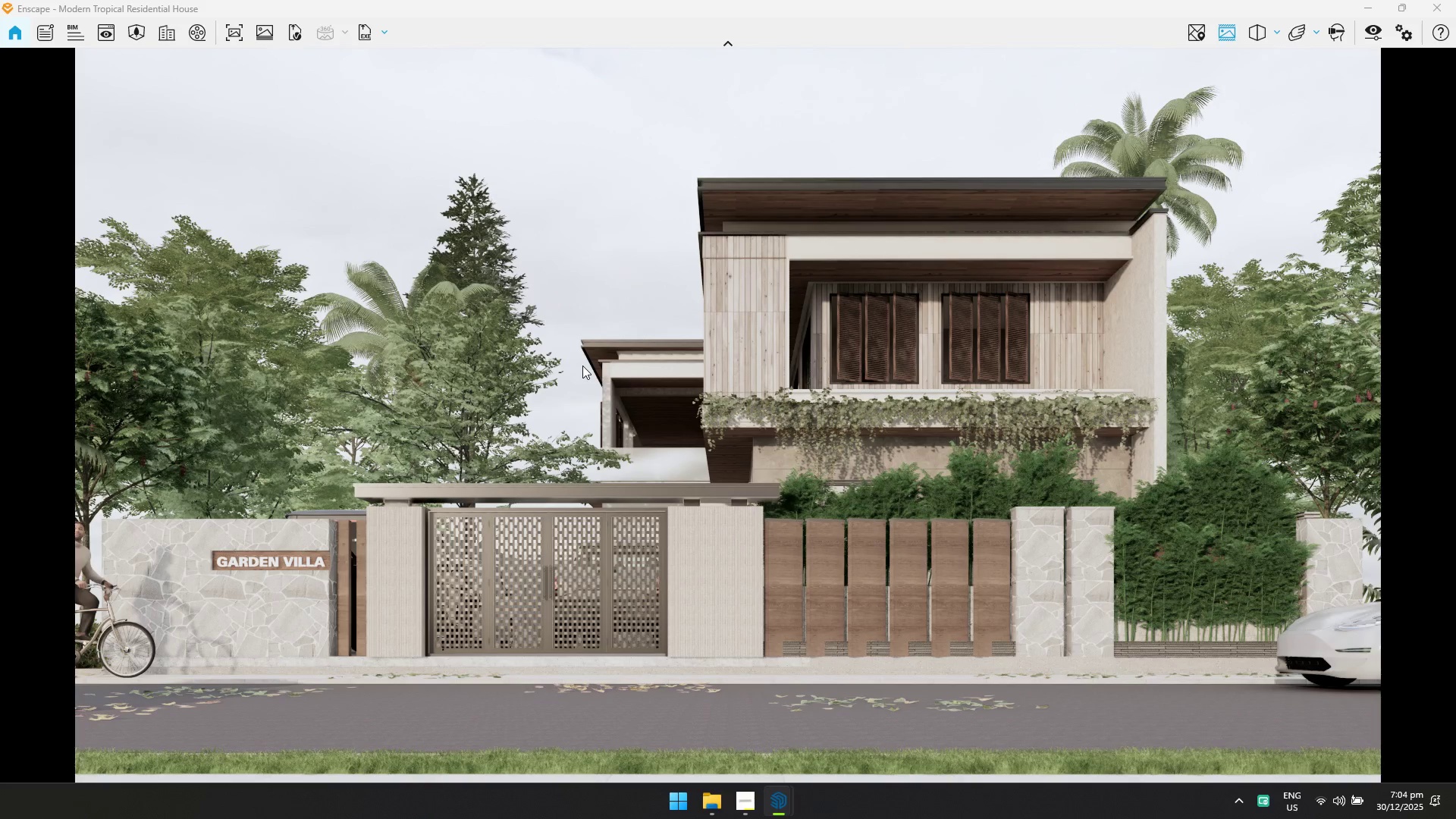 
key(Alt+AltLeft)
 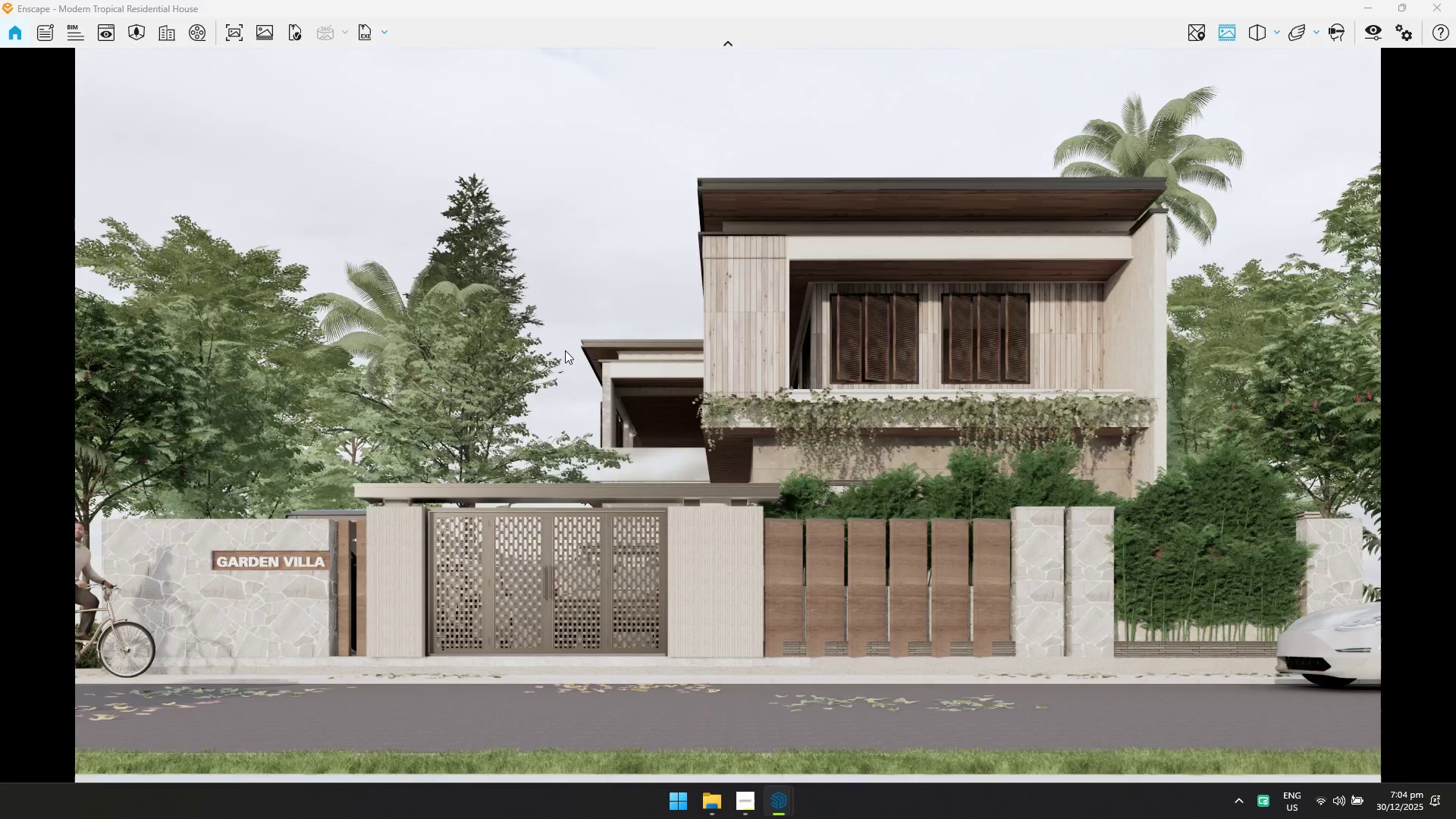 
key(Alt+Tab)
 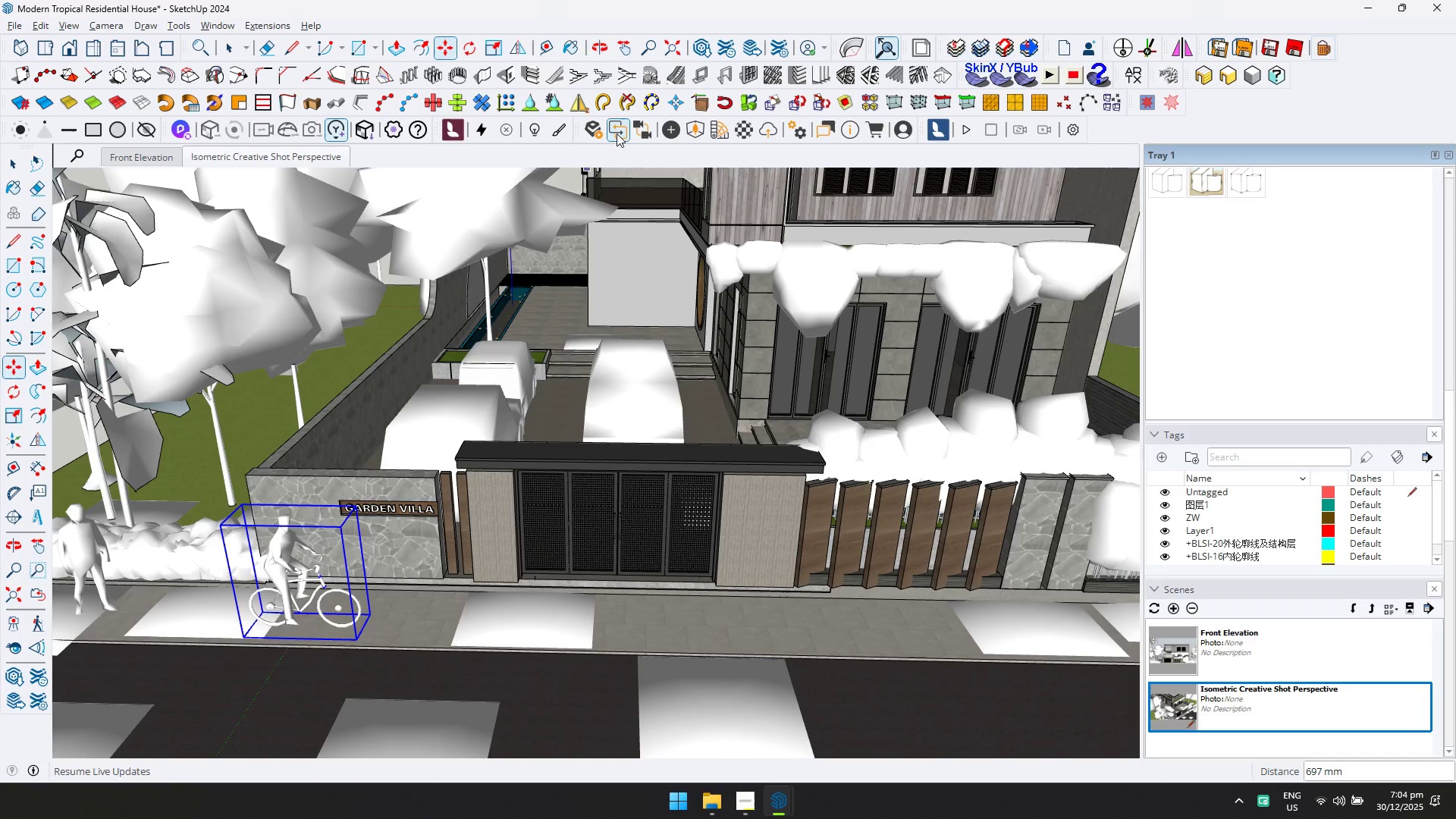 
key(Escape)
 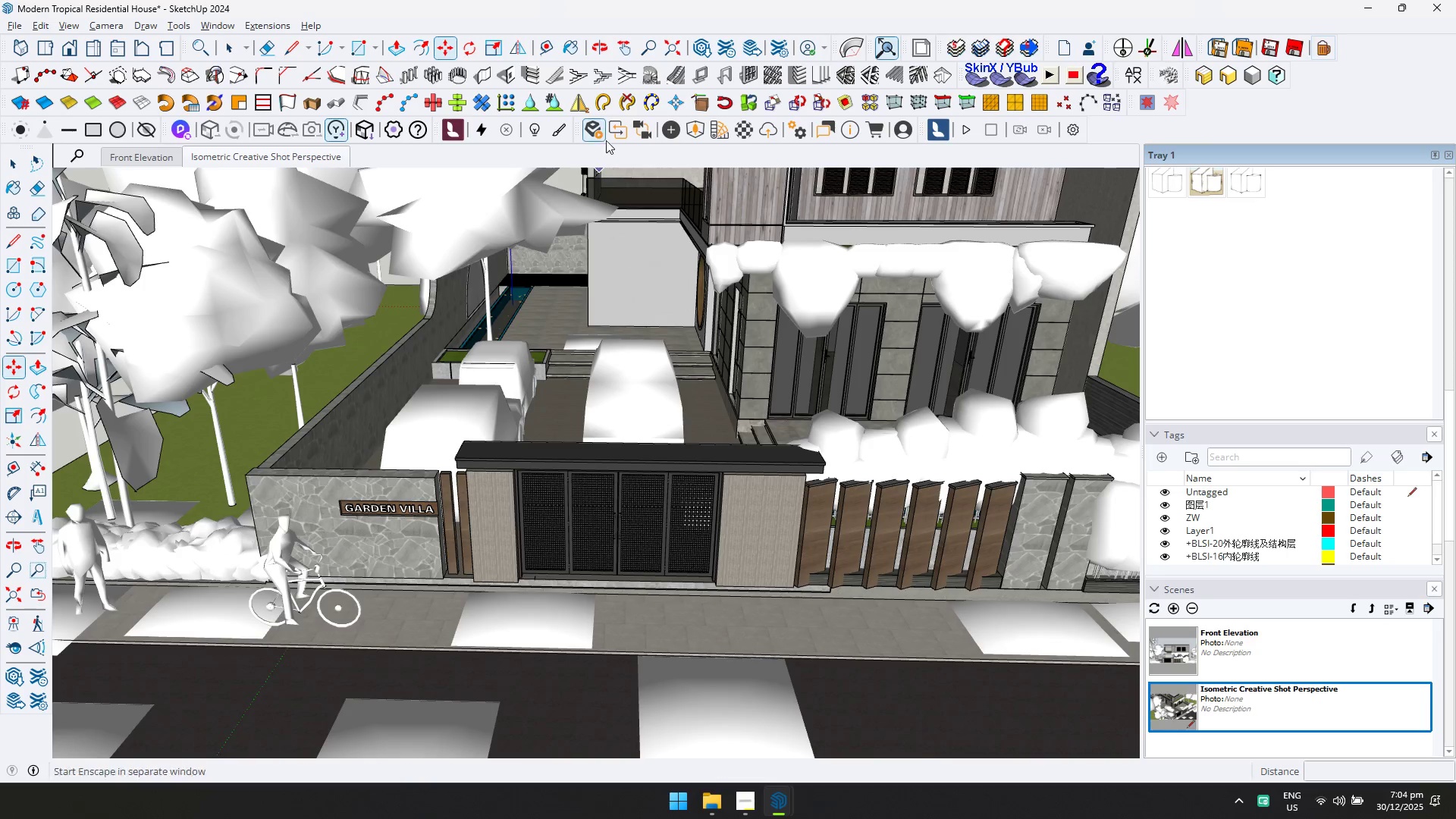 
left_click([616, 129])
 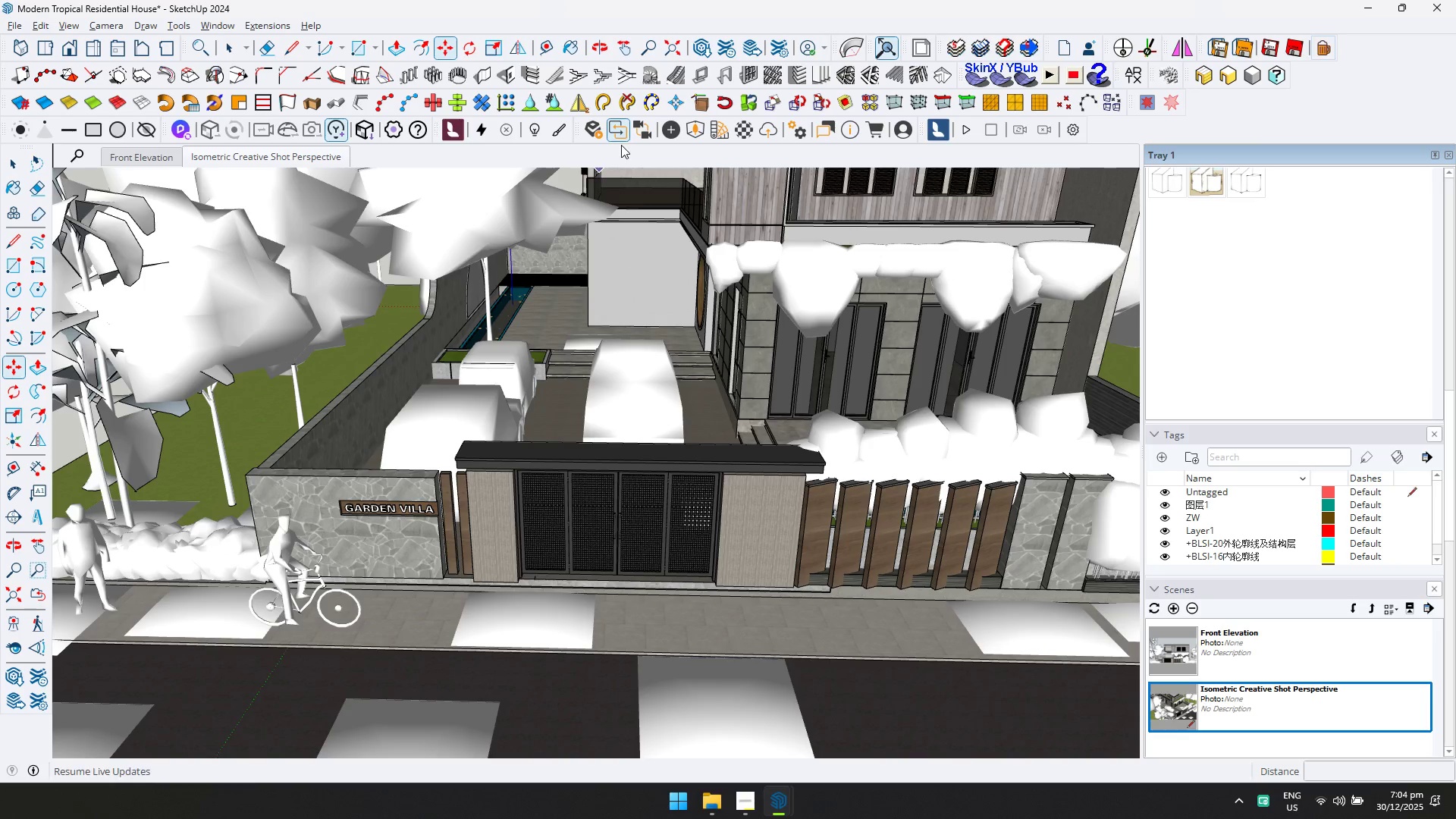 
key(Alt+AltLeft)
 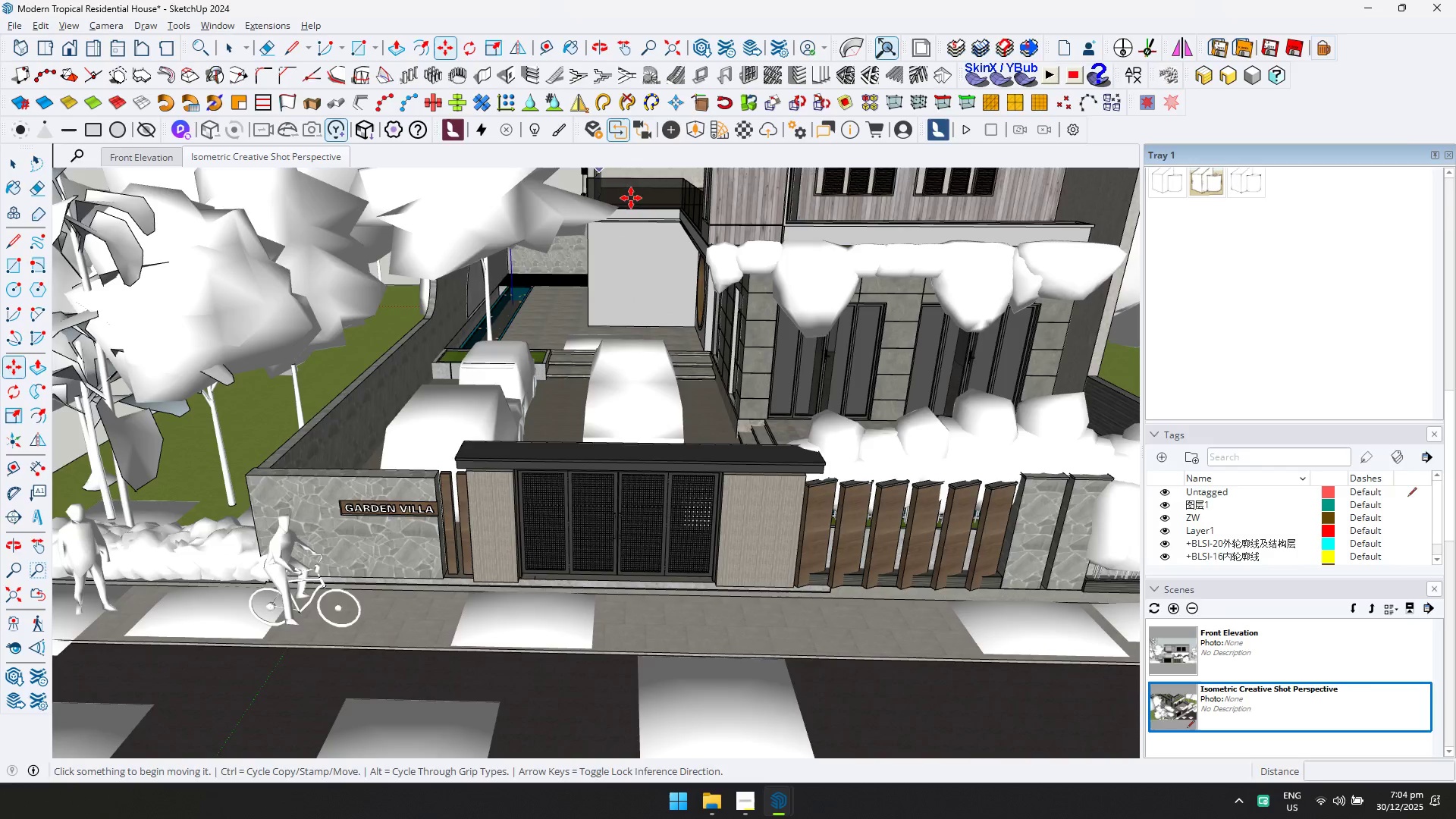 
key(Alt+Tab)
 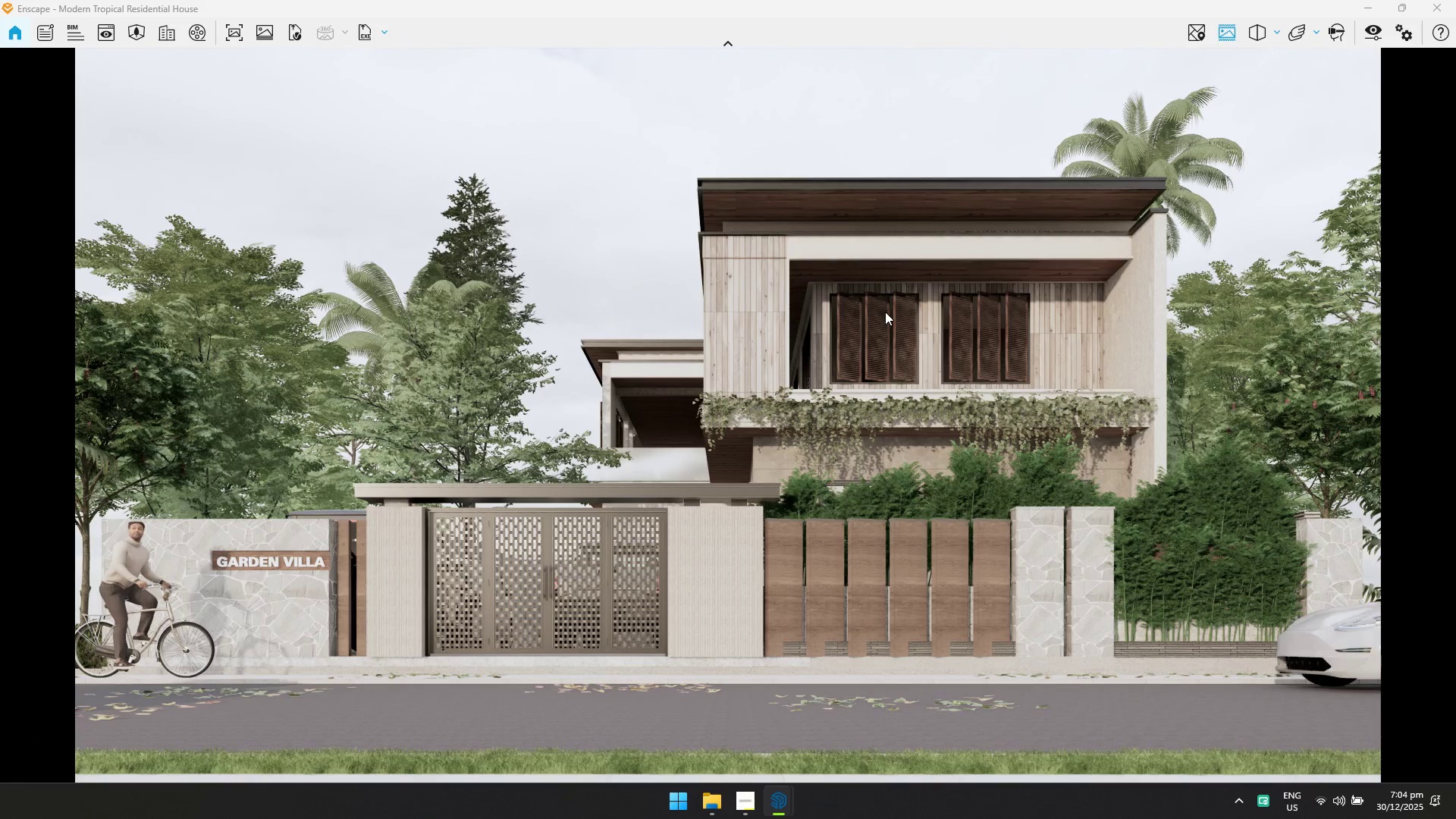 
wait(7.11)
 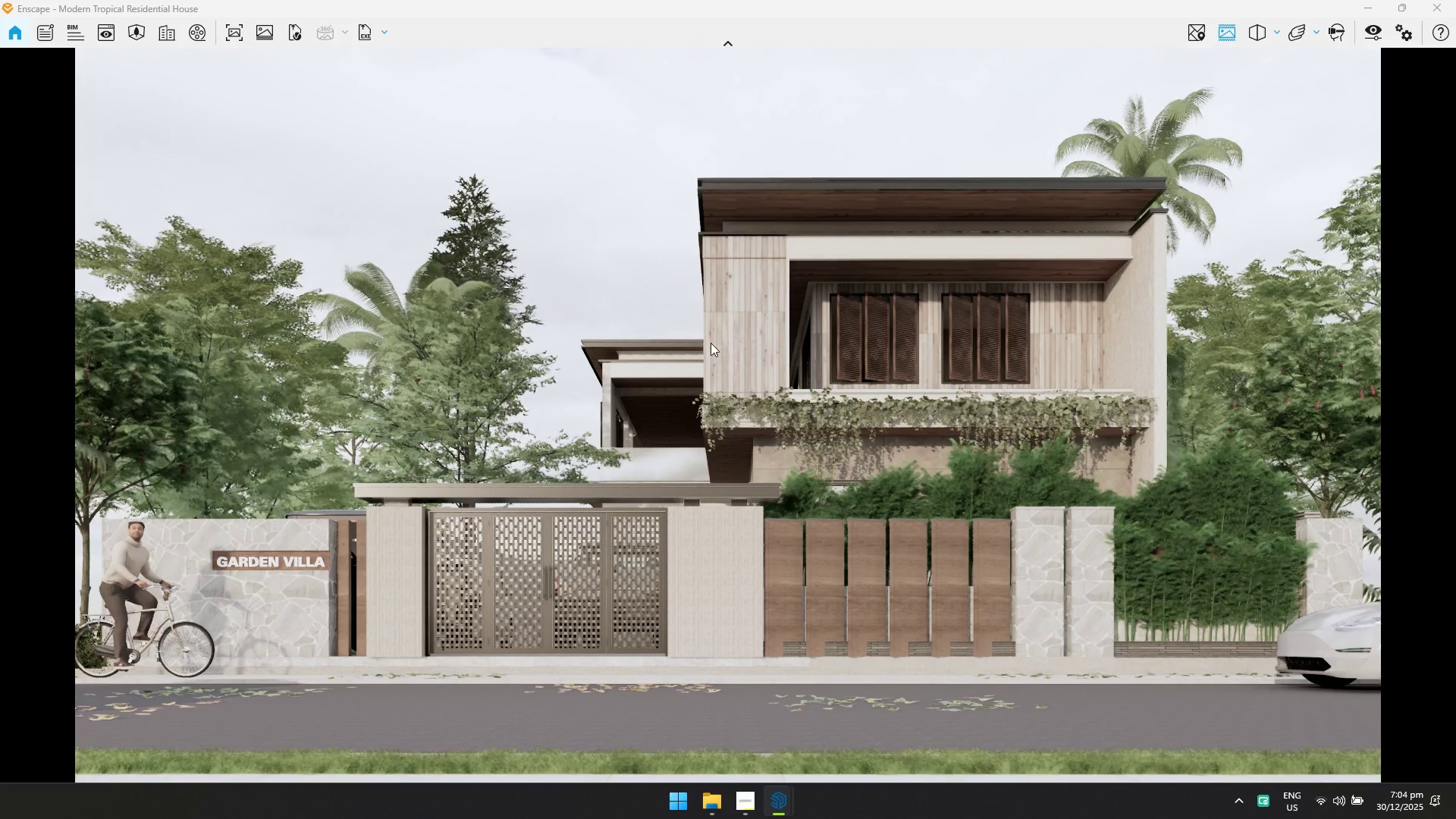 
left_click([109, 33])
 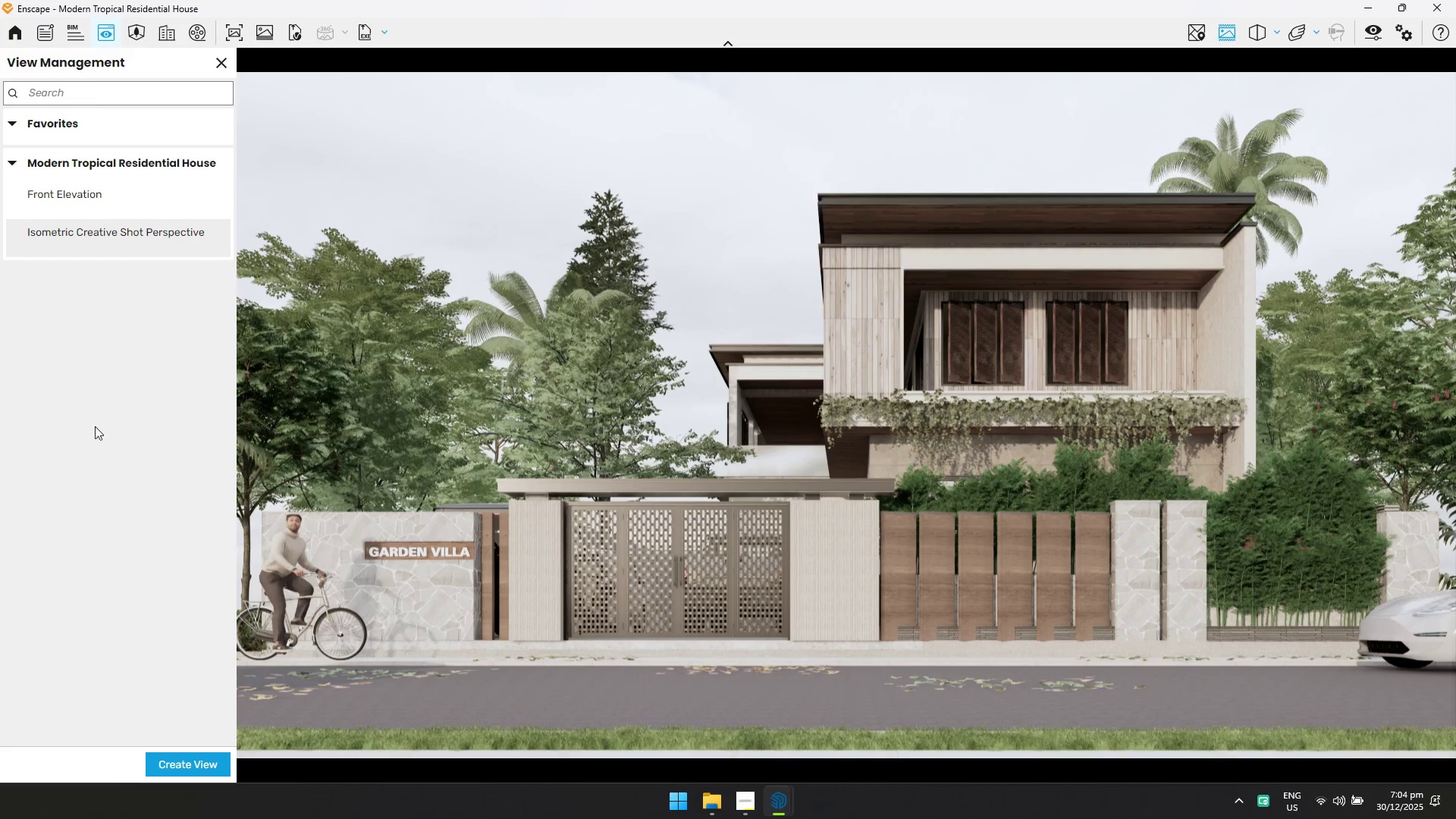 
left_click([146, 761])
 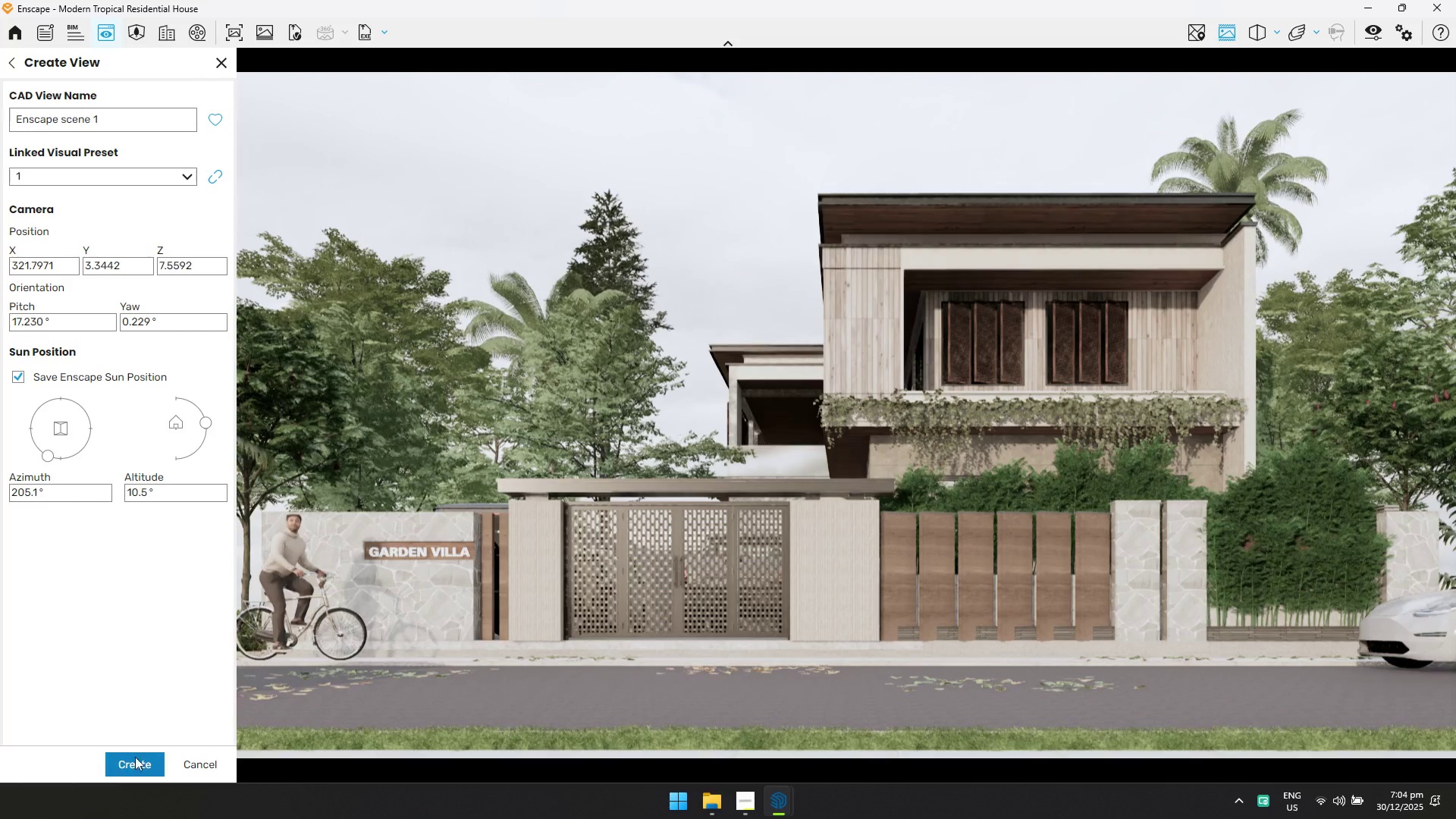 
left_click([133, 764])